 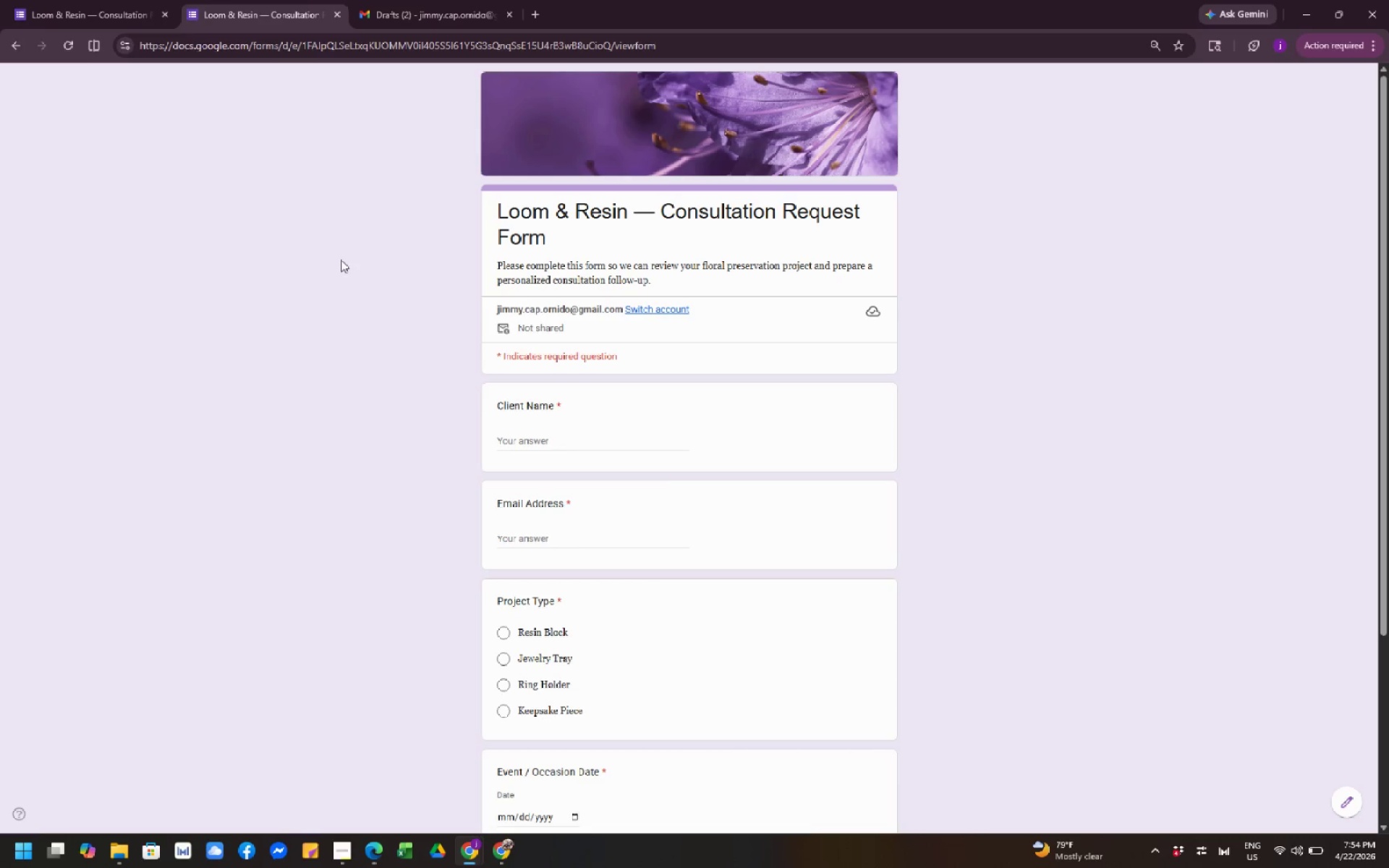 
left_click([123, 5])
 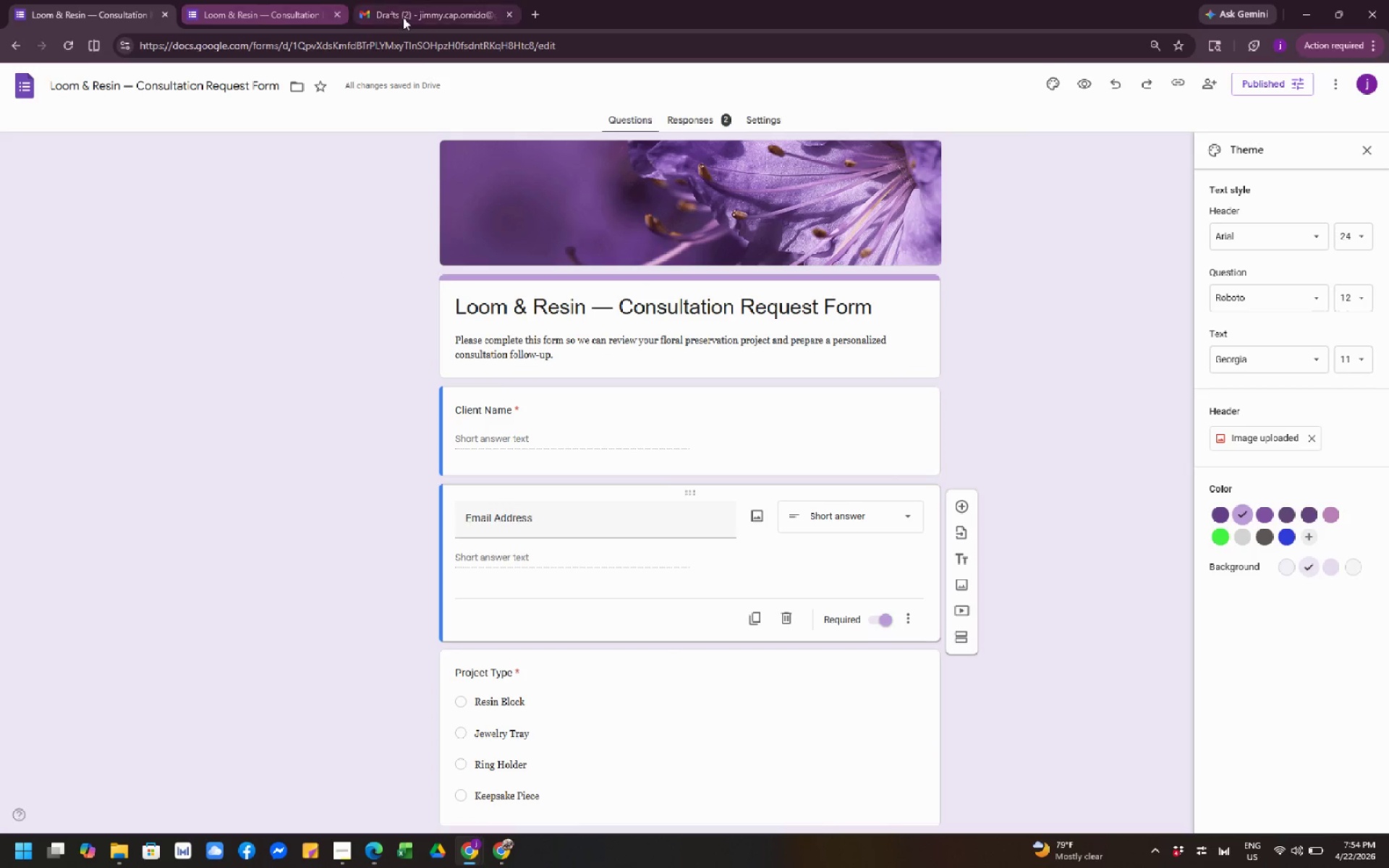 
left_click([416, 20])
 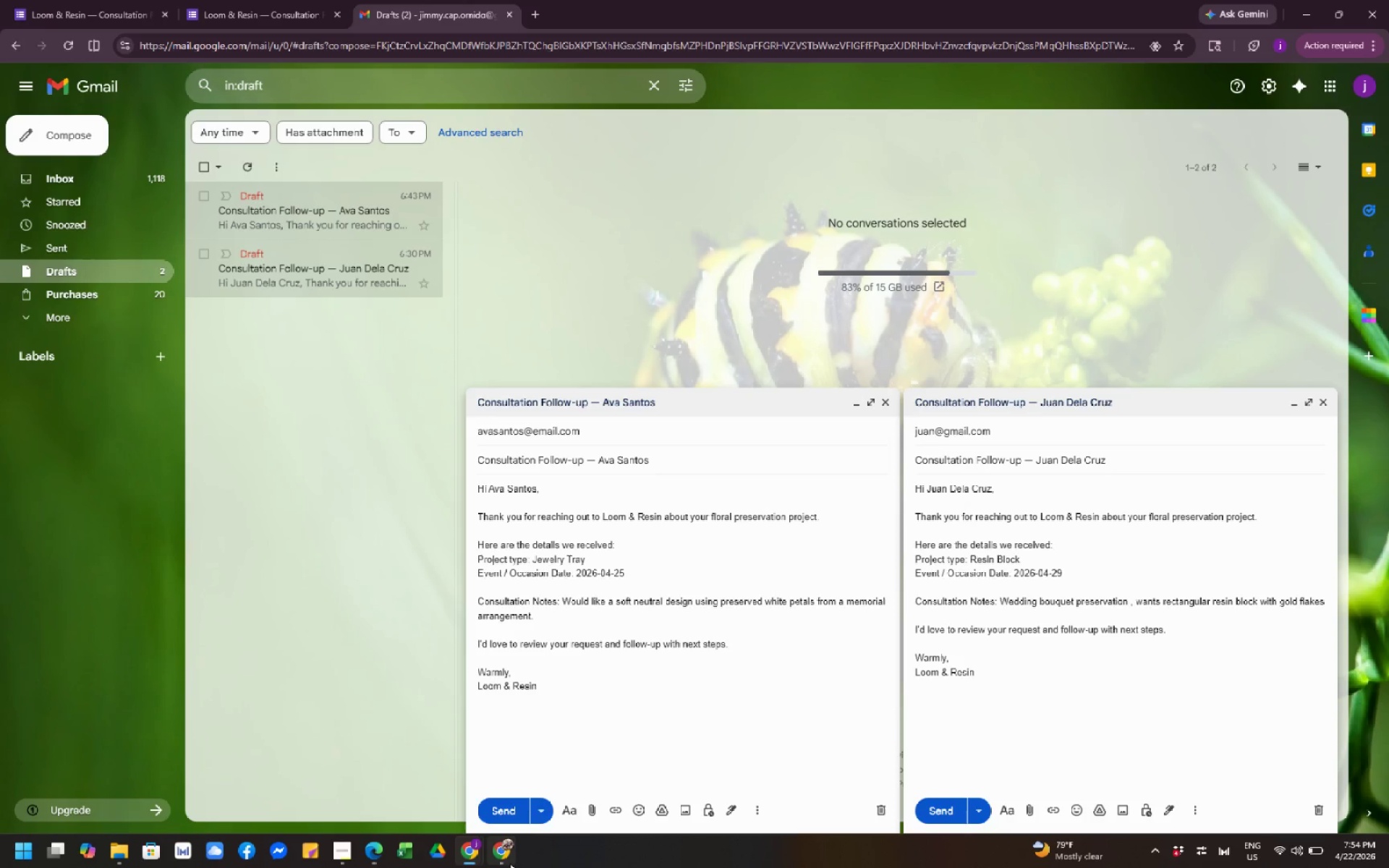 
left_click([488, 854])
 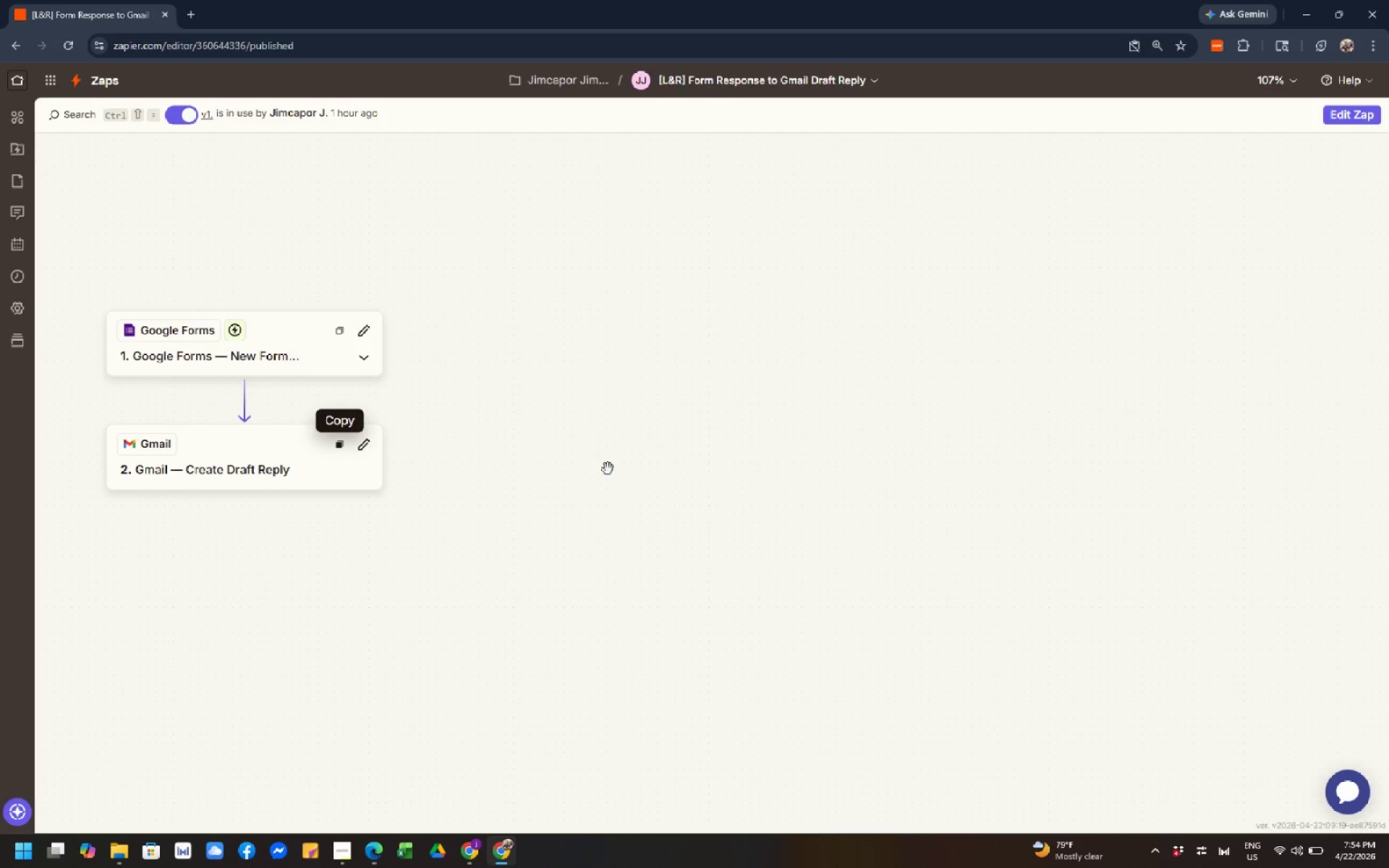 
left_click_drag(start_coordinate=[536, 477], to_coordinate=[590, 358])
 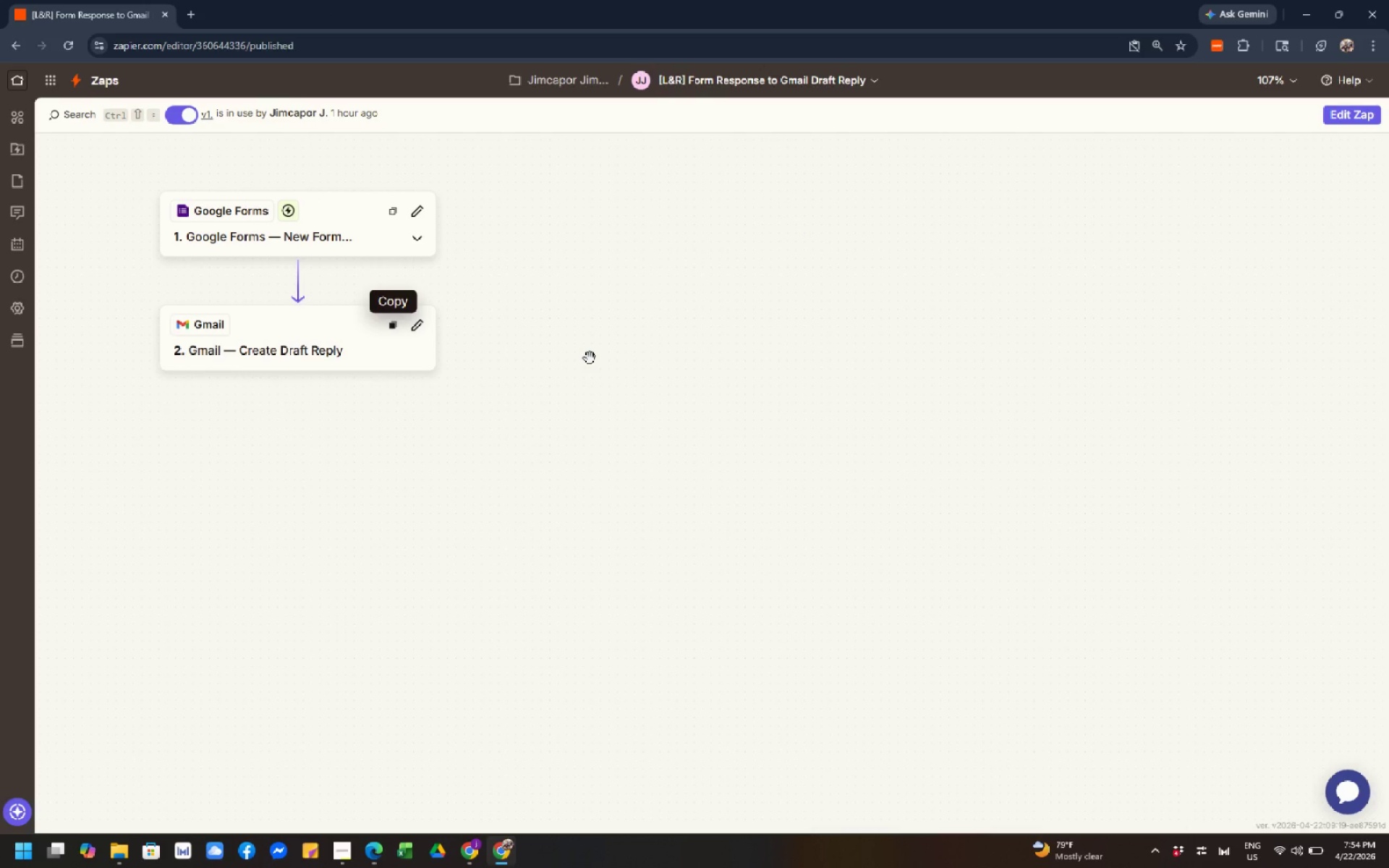 
scroll: coordinate [590, 358], scroll_direction: down, amount: 2.0
 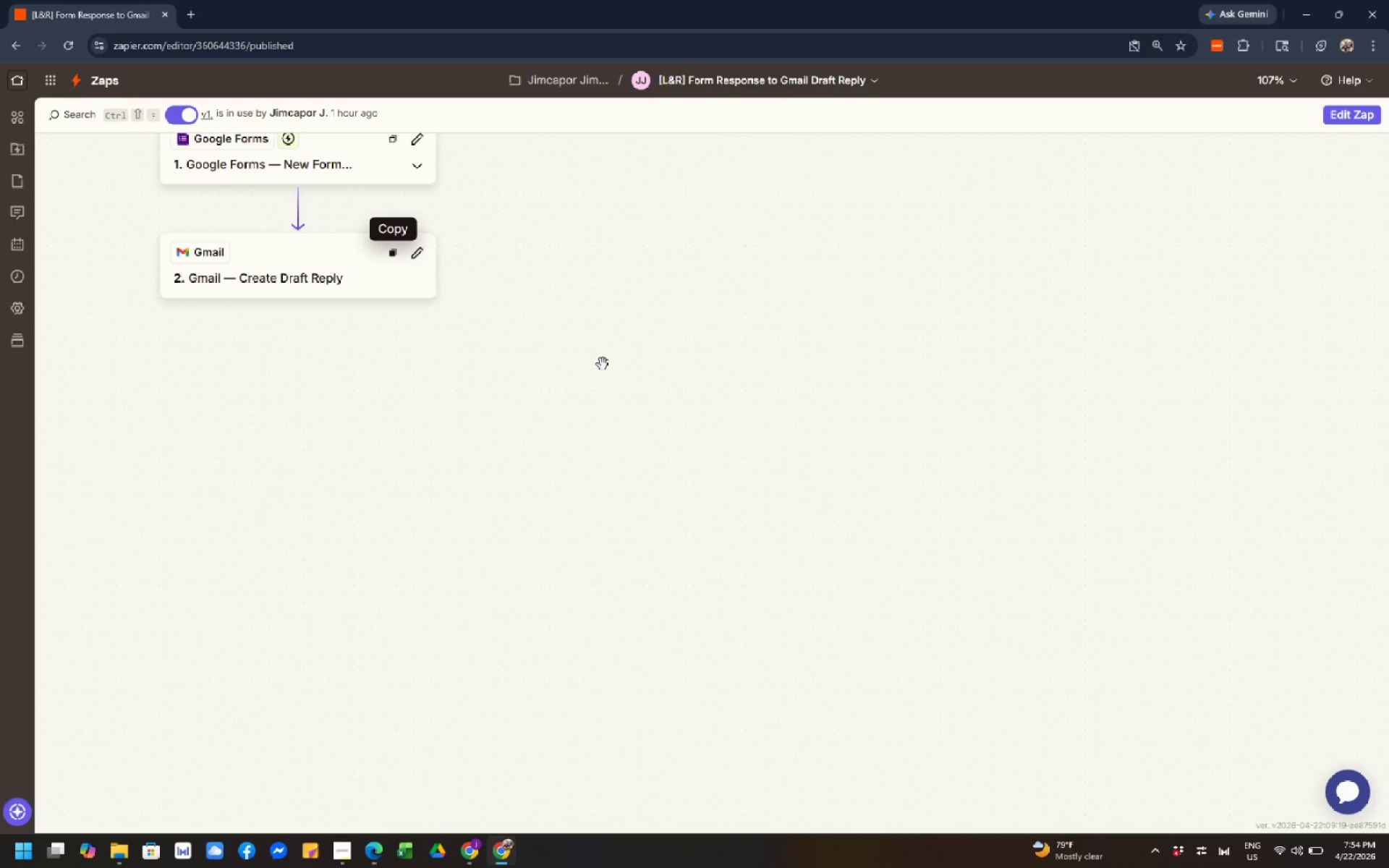 
scroll: coordinate [603, 364], scroll_direction: none, amount: 0.0
 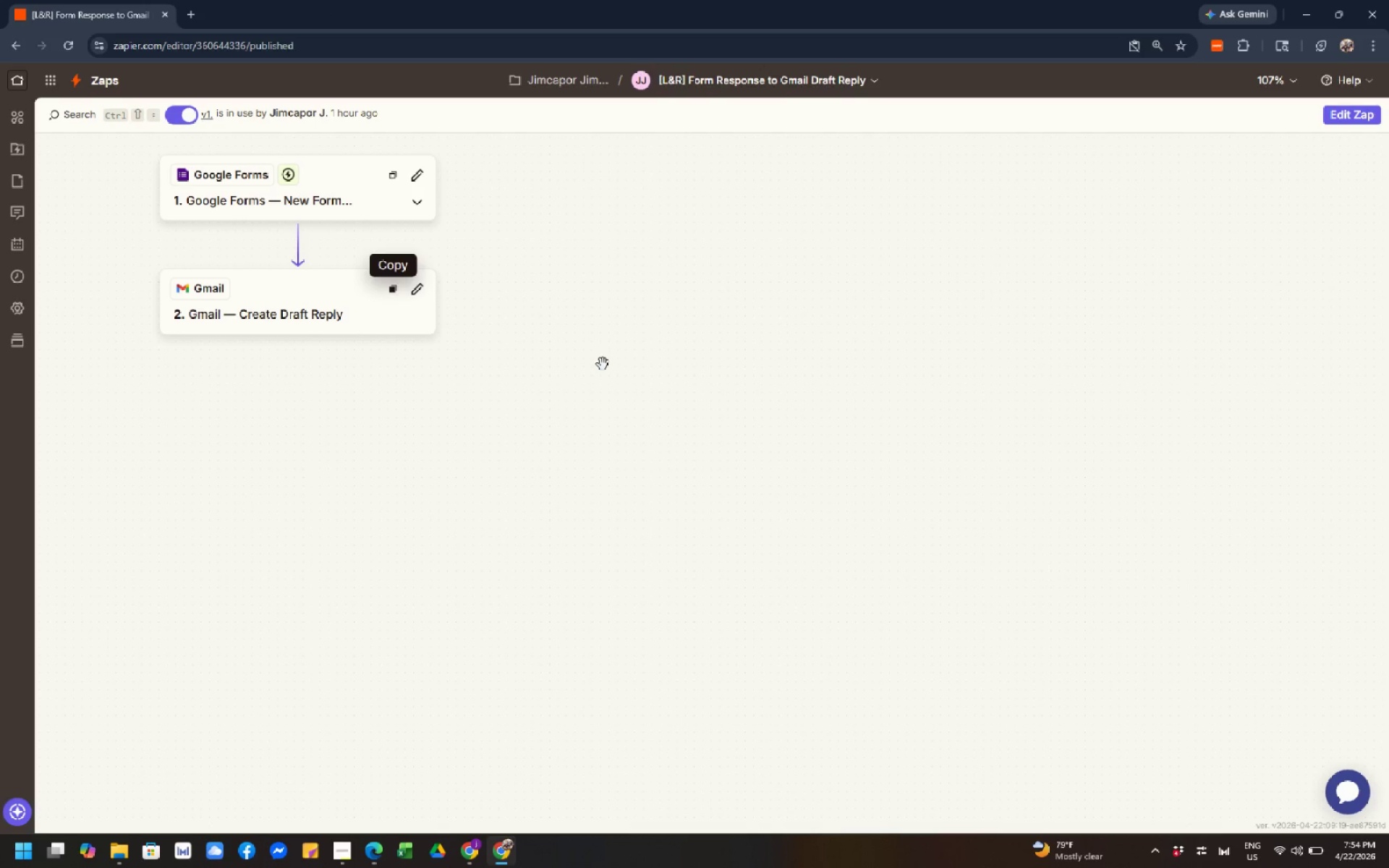 
scroll: coordinate [611, 370], scroll_direction: down, amount: 2.0
 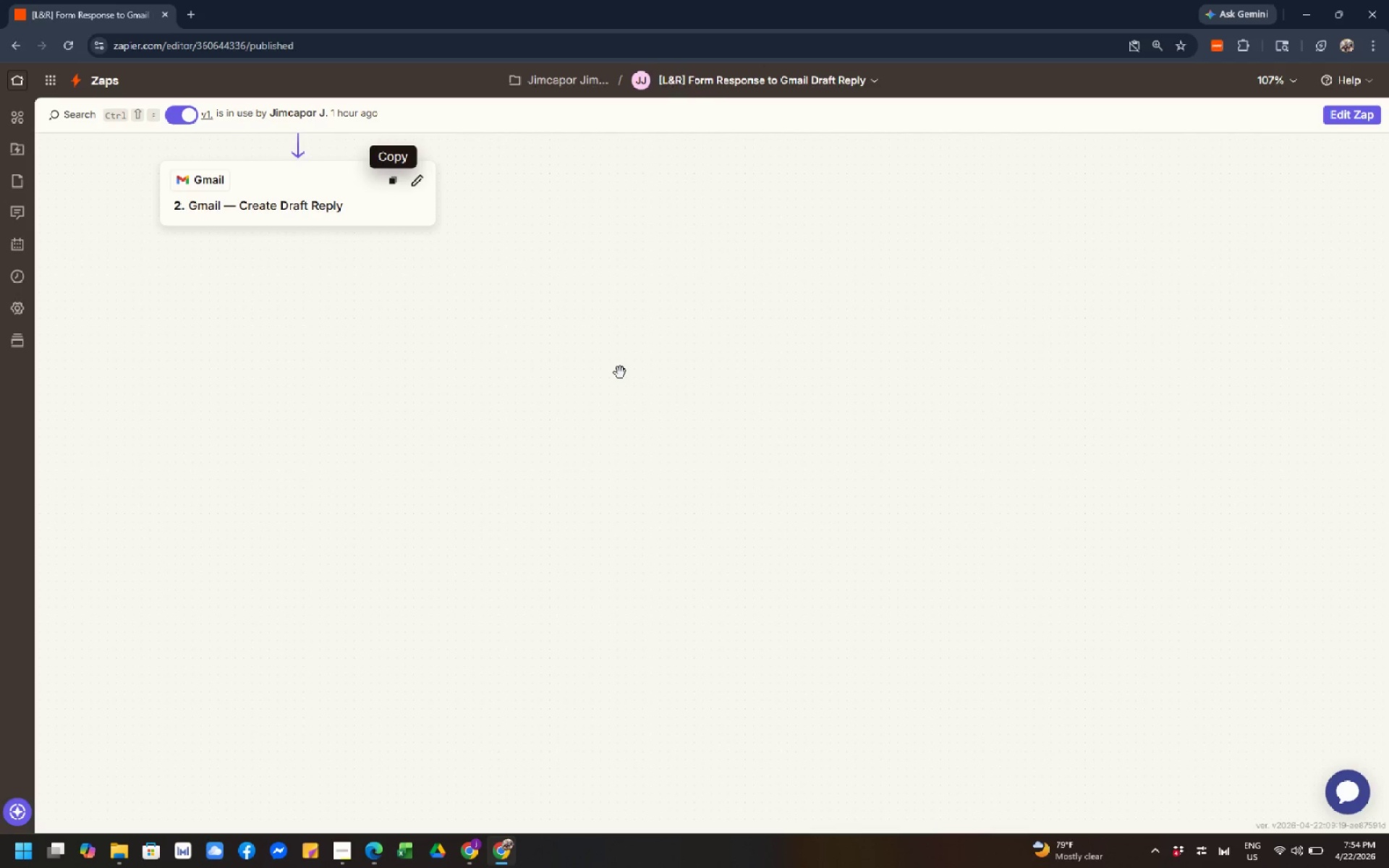 
wait(5.77)
 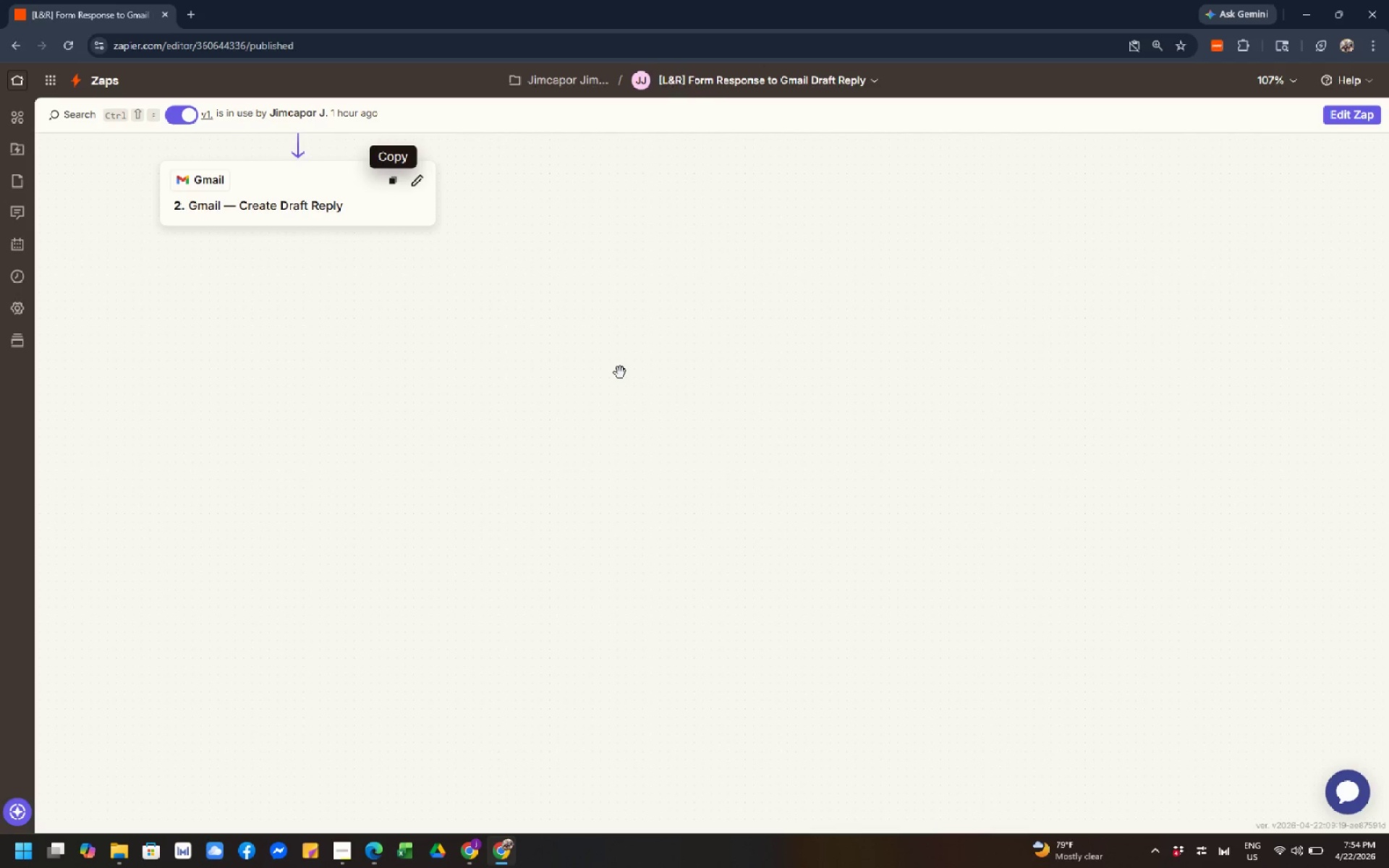 
scroll: coordinate [587, 454], scroll_direction: down, amount: 14.0
 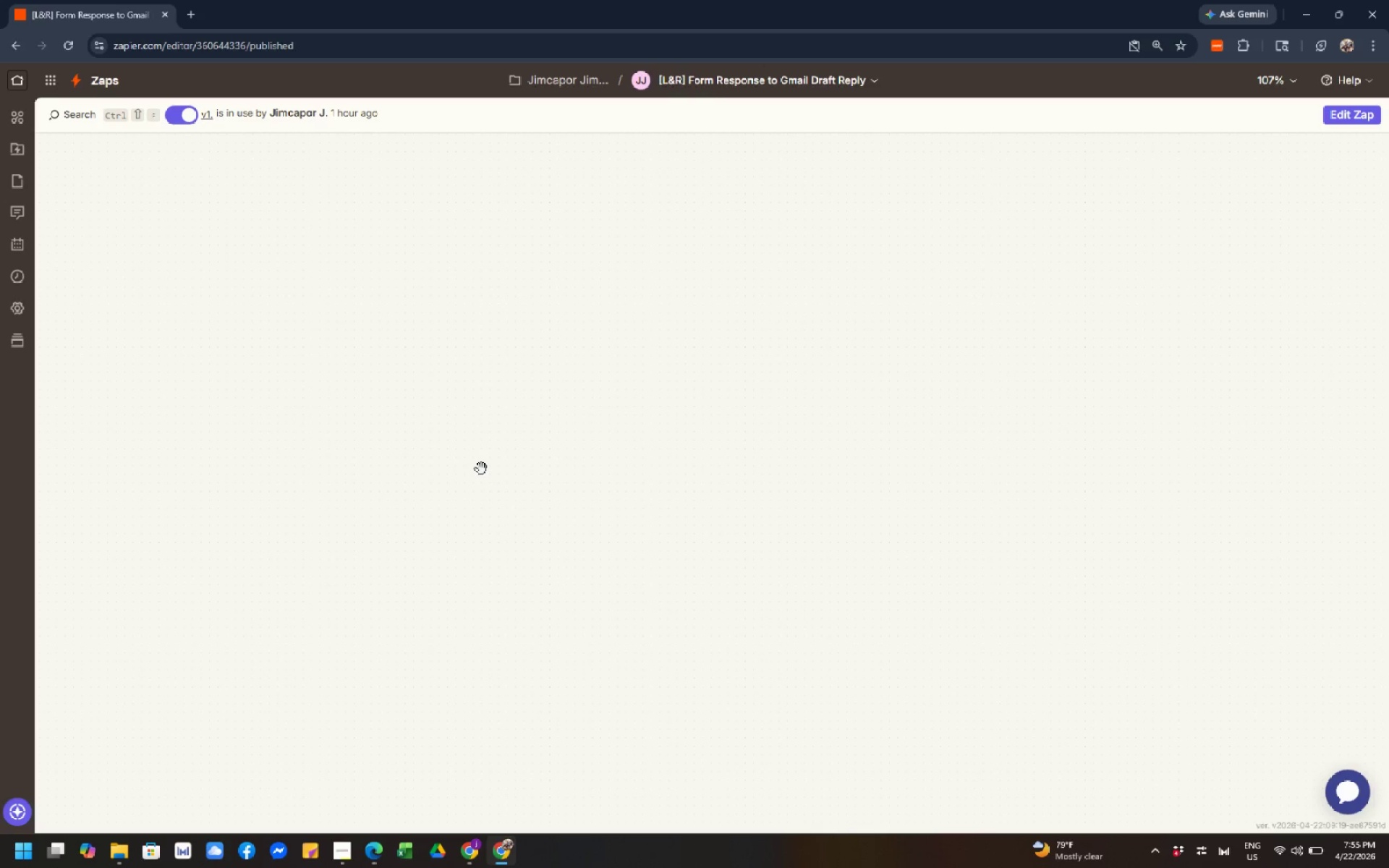 
scroll: coordinate [459, 361], scroll_direction: up, amount: 21.0
 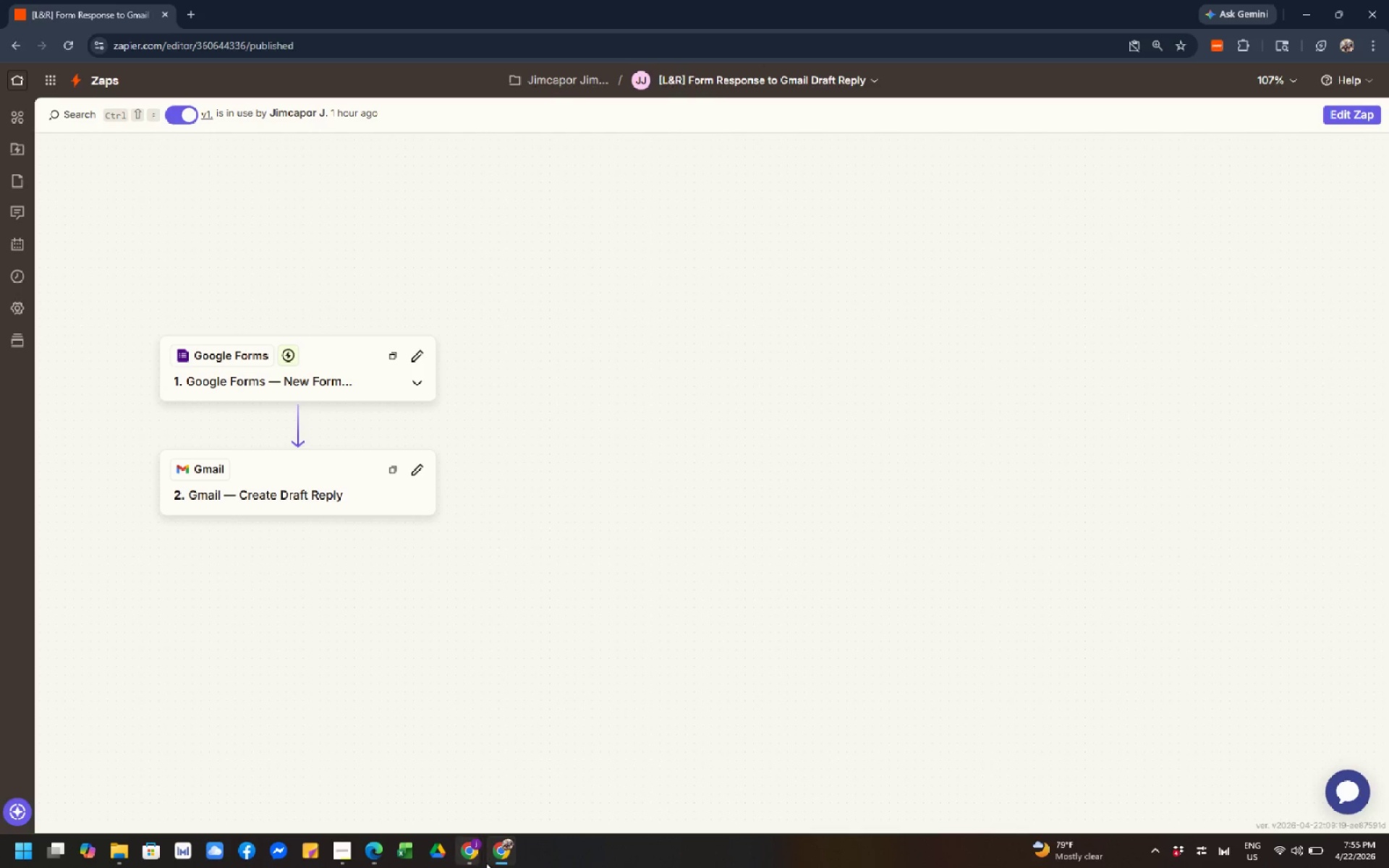 
left_click([466, 861])
 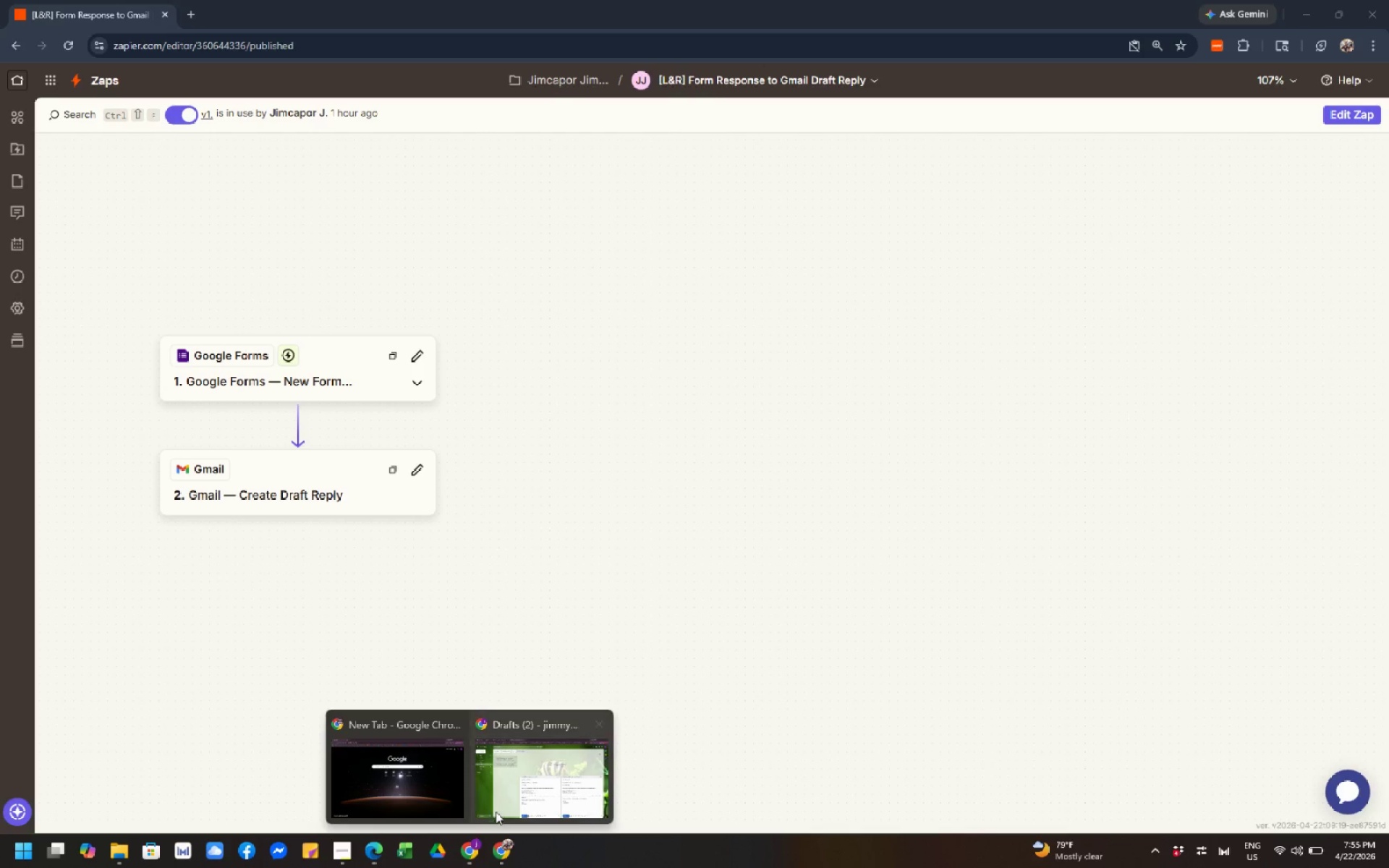 
left_click([515, 790])
 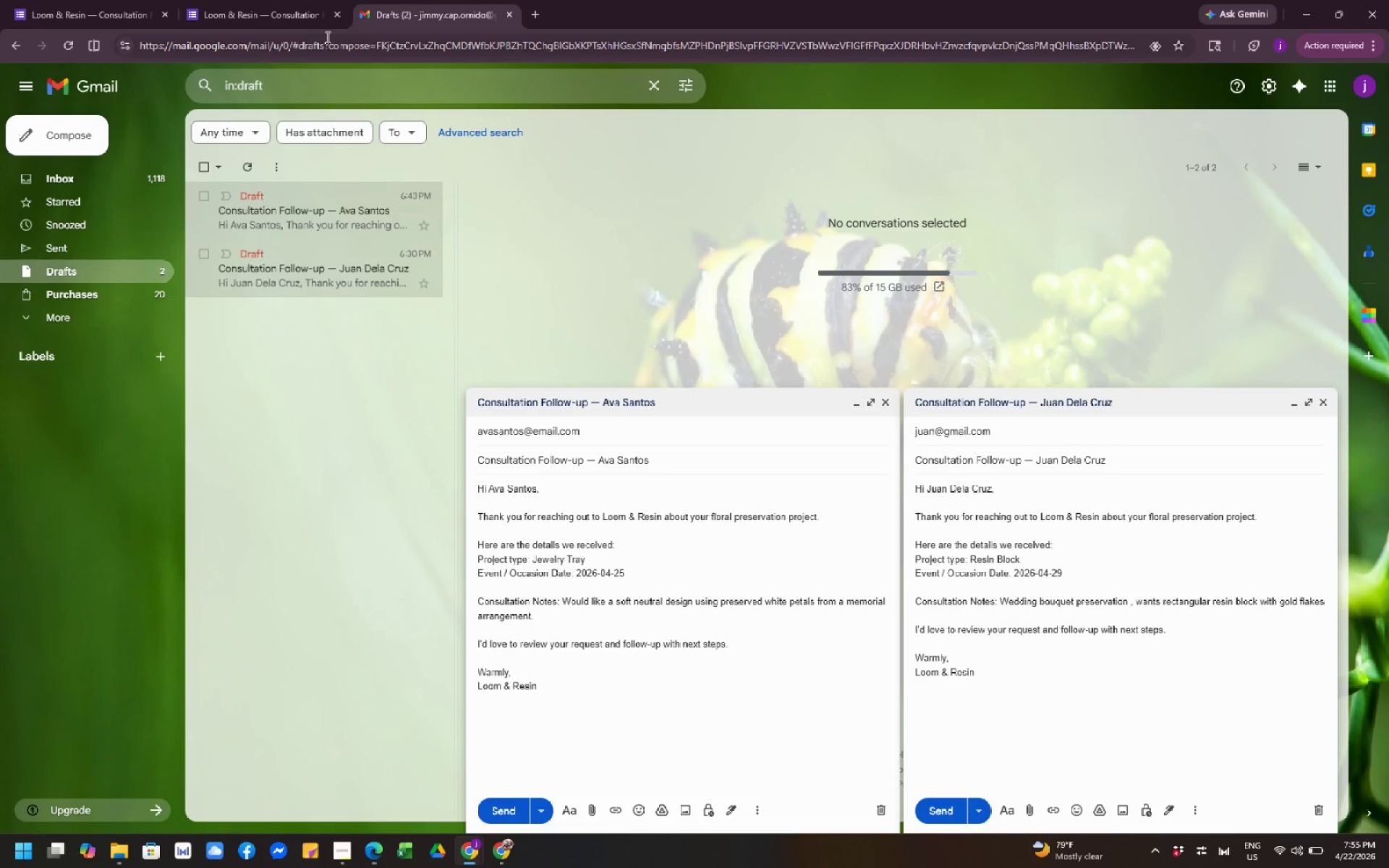 
left_click([283, 15])
 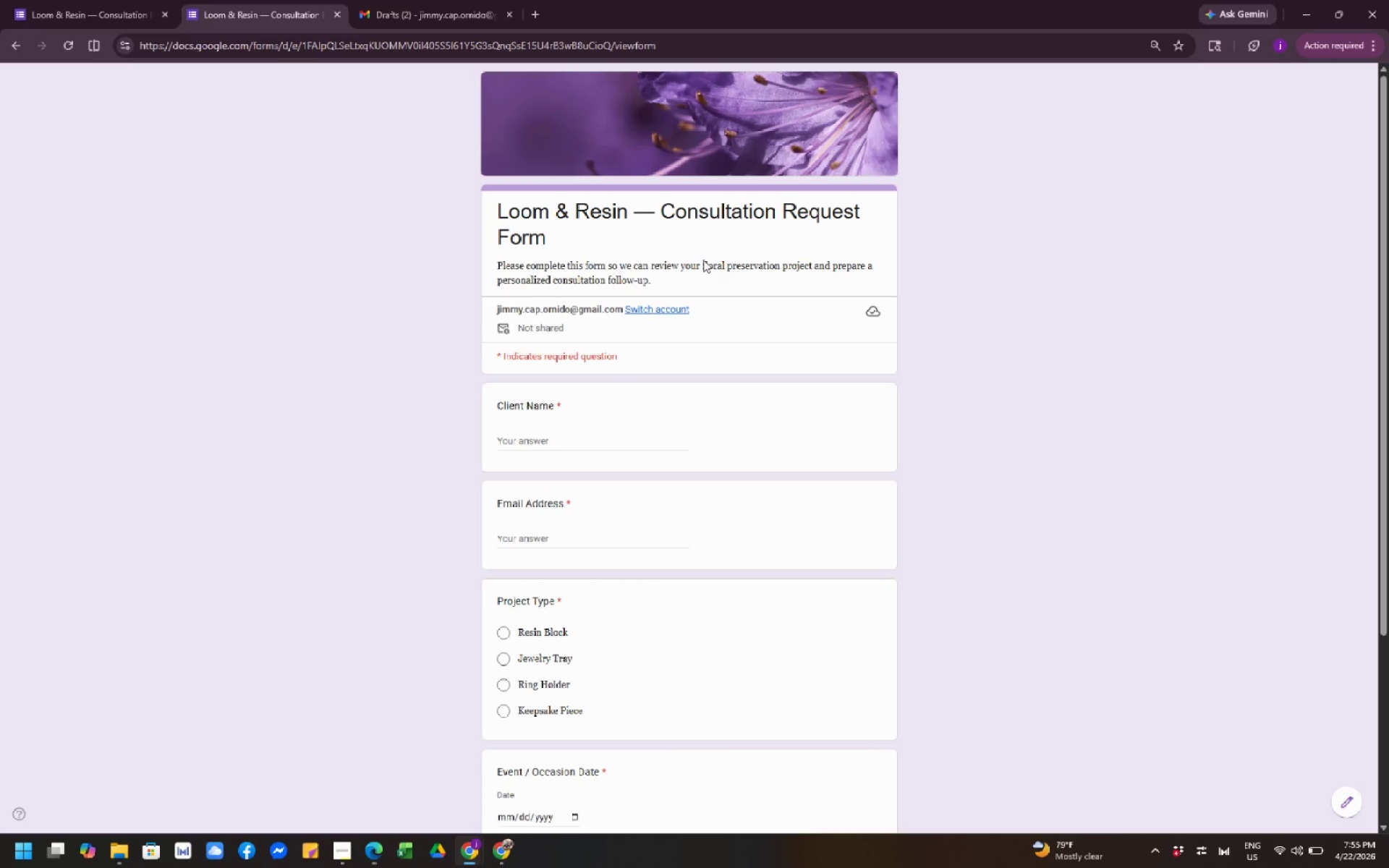 
wait(29.69)
 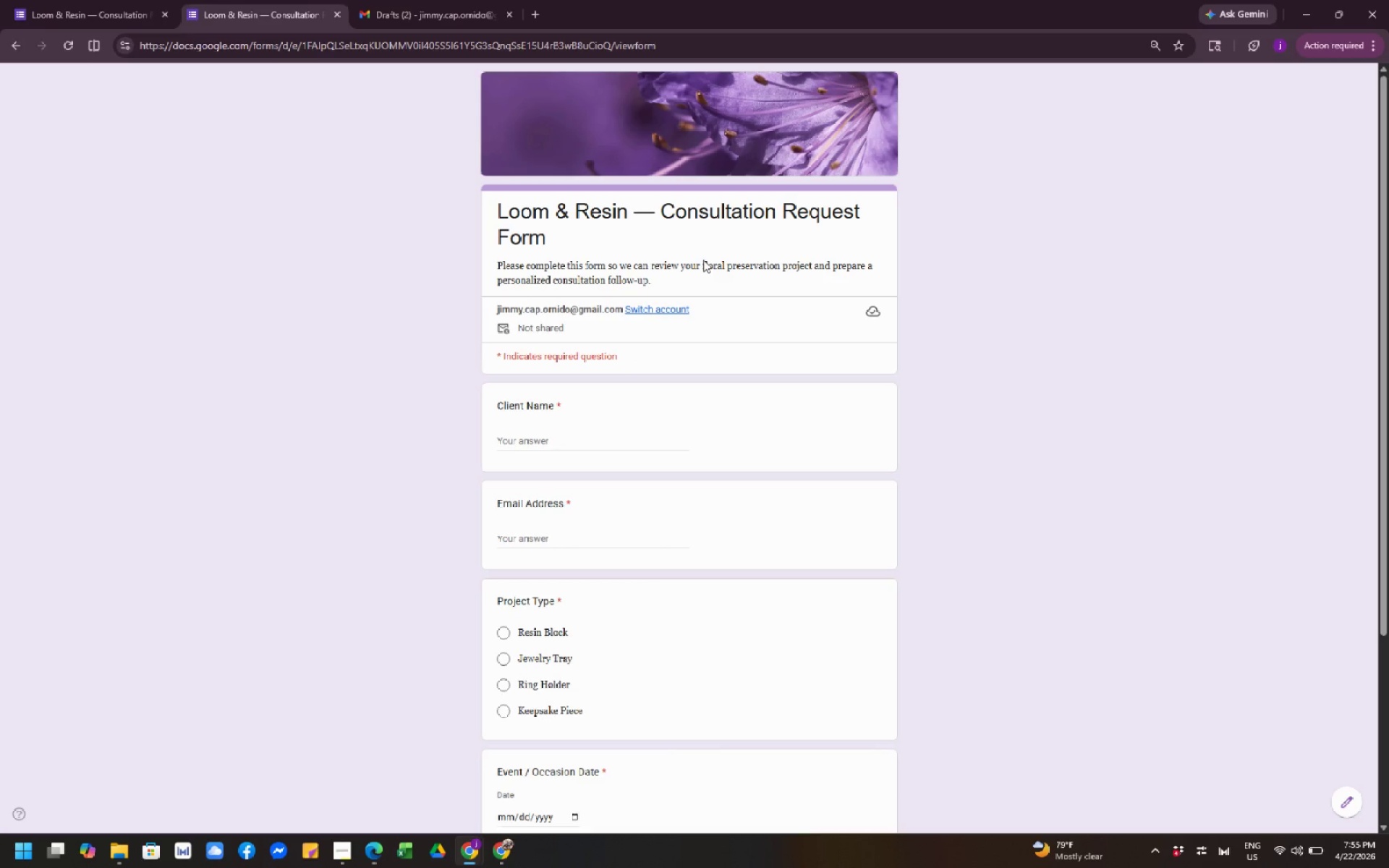 
scroll: coordinate [703, 260], scroll_direction: down, amount: 15.0
 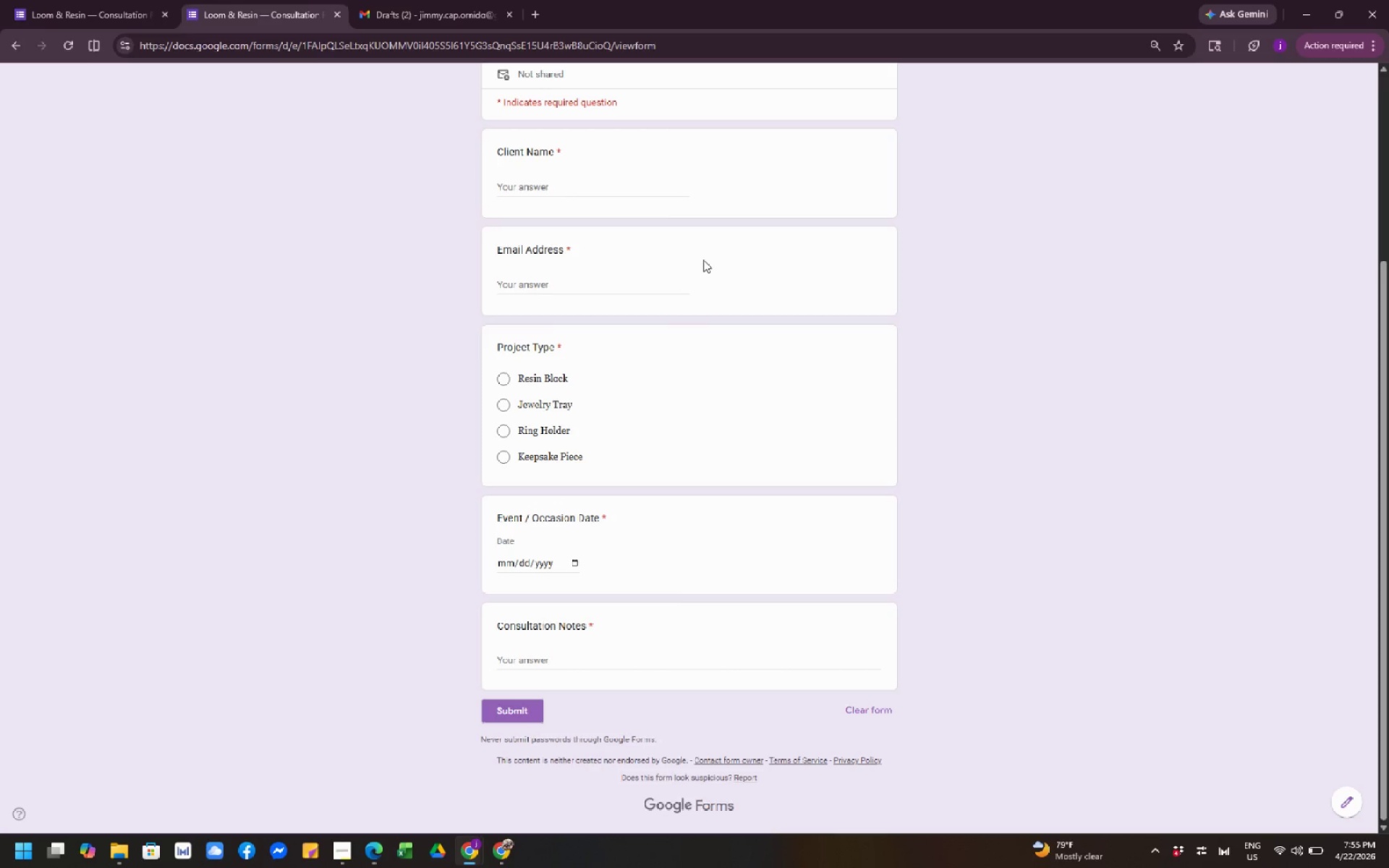 
wait(7.05)
 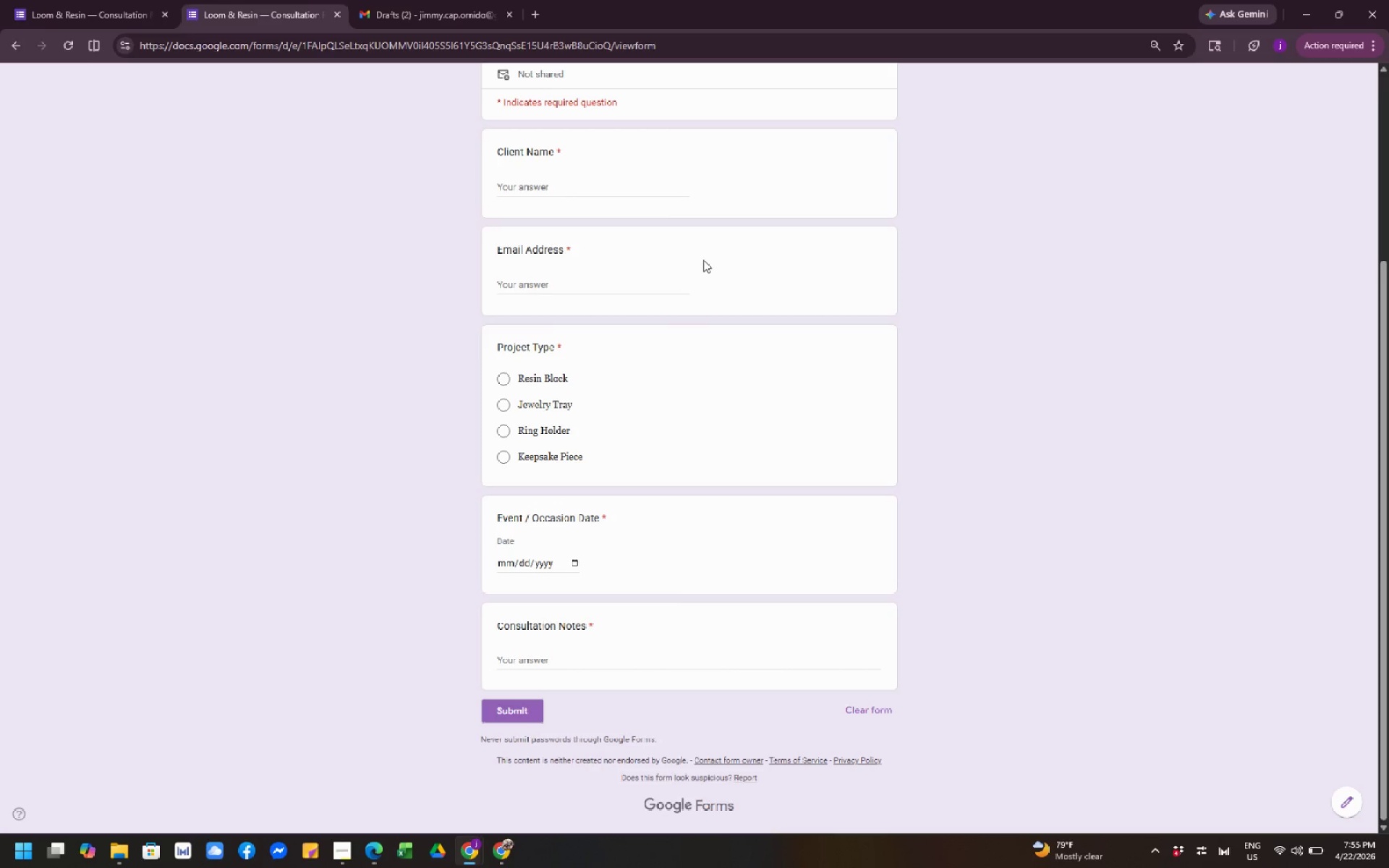 
scroll: coordinate [703, 260], scroll_direction: down, amount: 3.0
 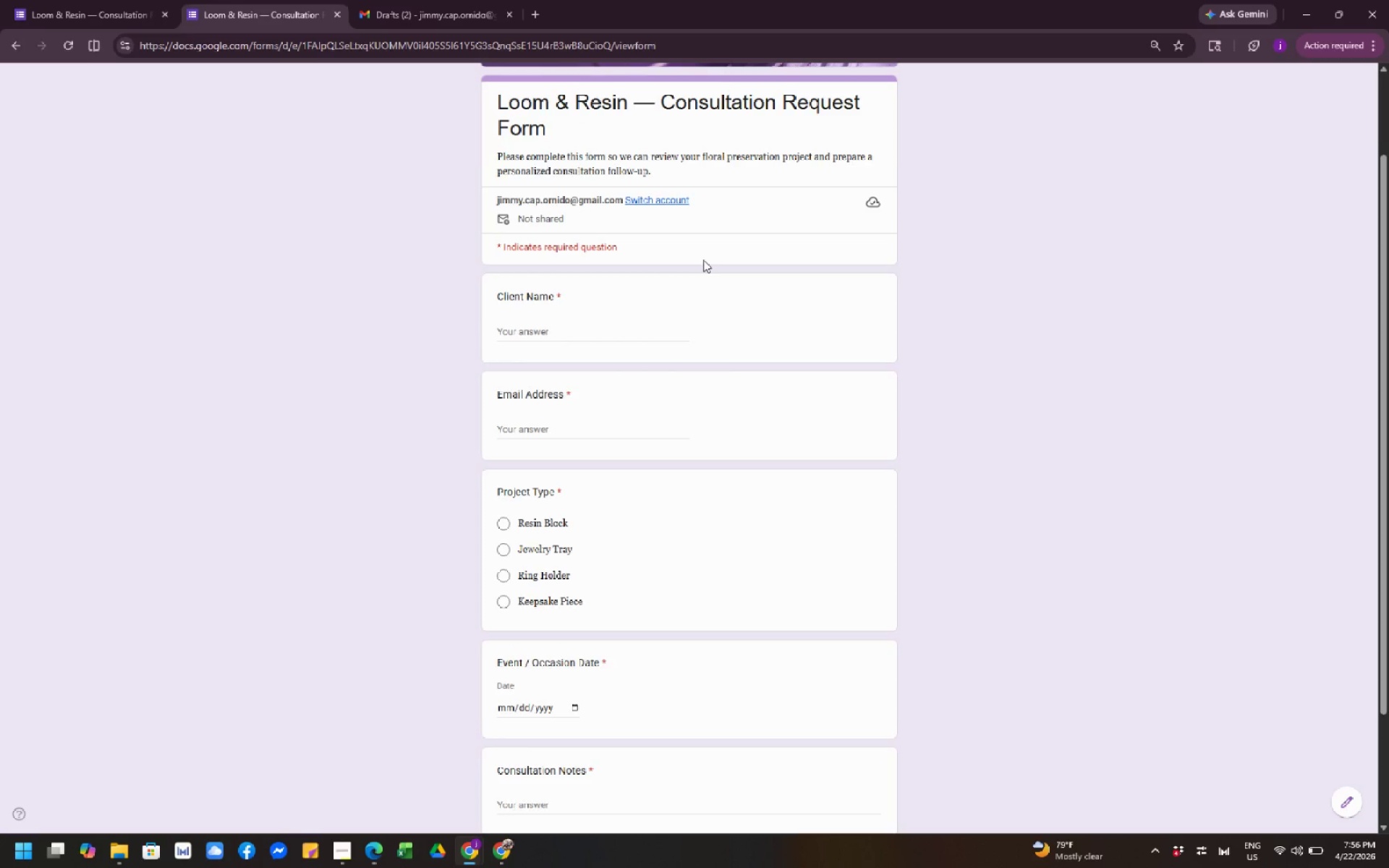 
scroll: coordinate [703, 260], scroll_direction: up, amount: 8.0
 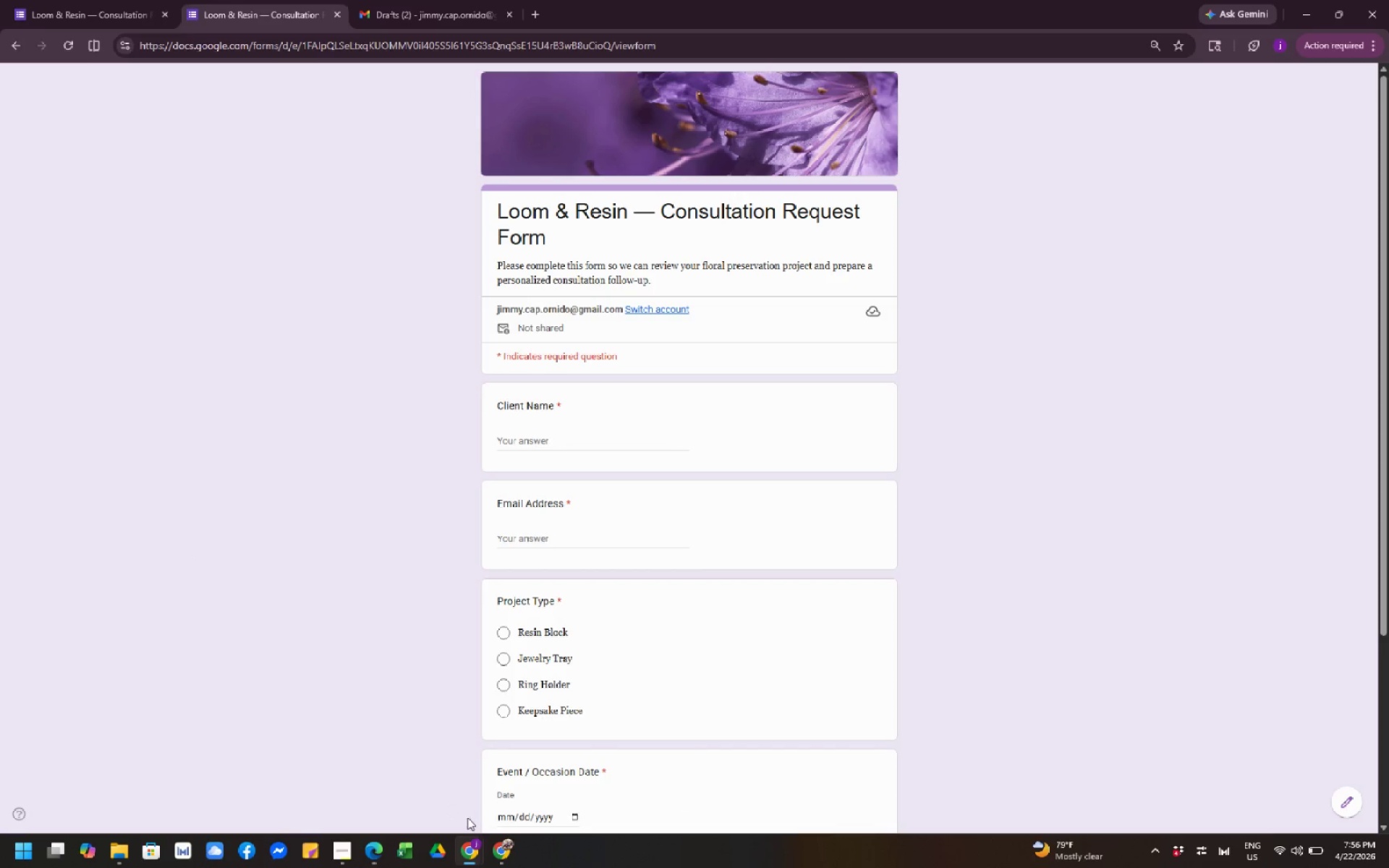 
left_click([504, 862])
 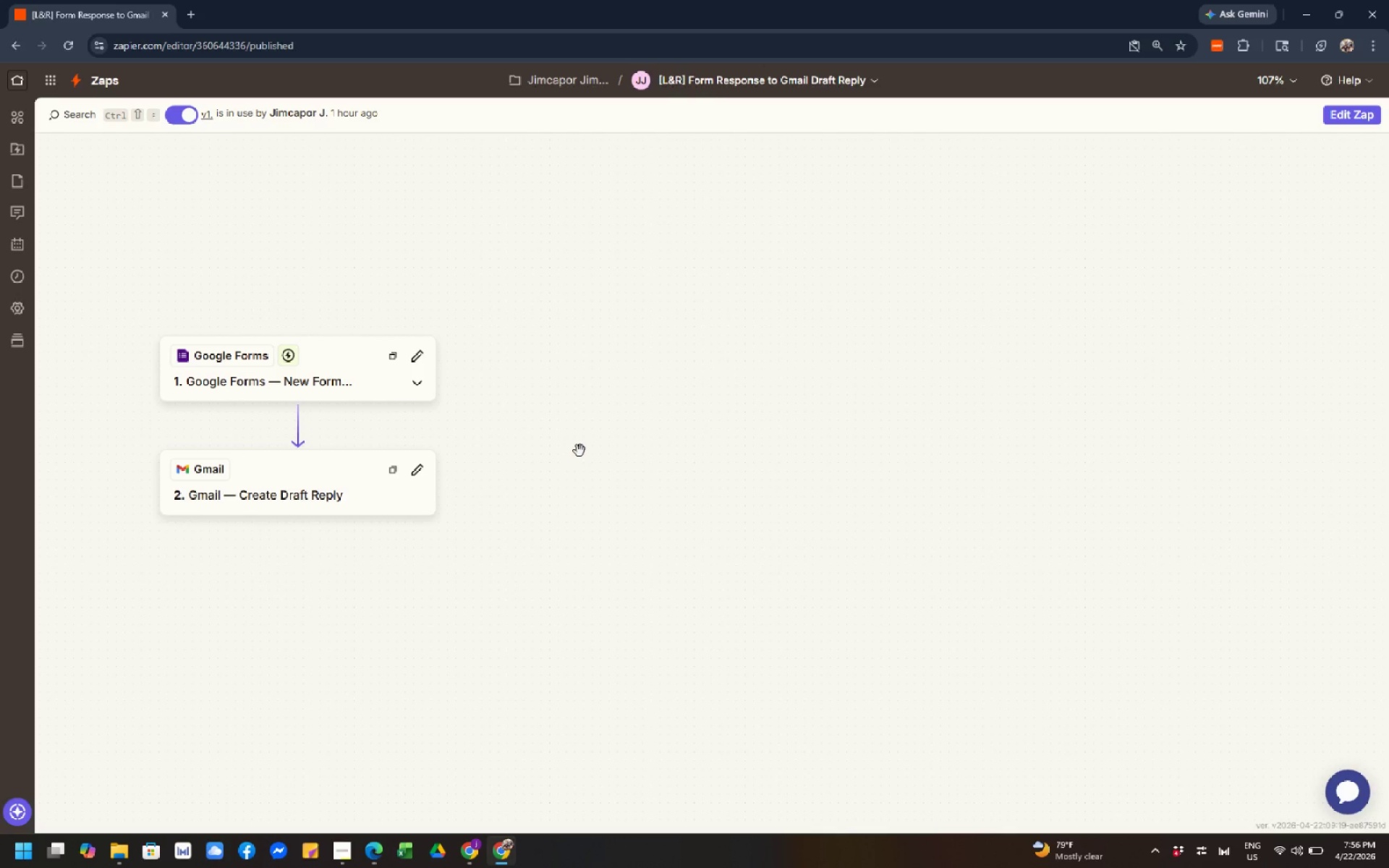 
left_click_drag(start_coordinate=[579, 451], to_coordinate=[936, 406])
 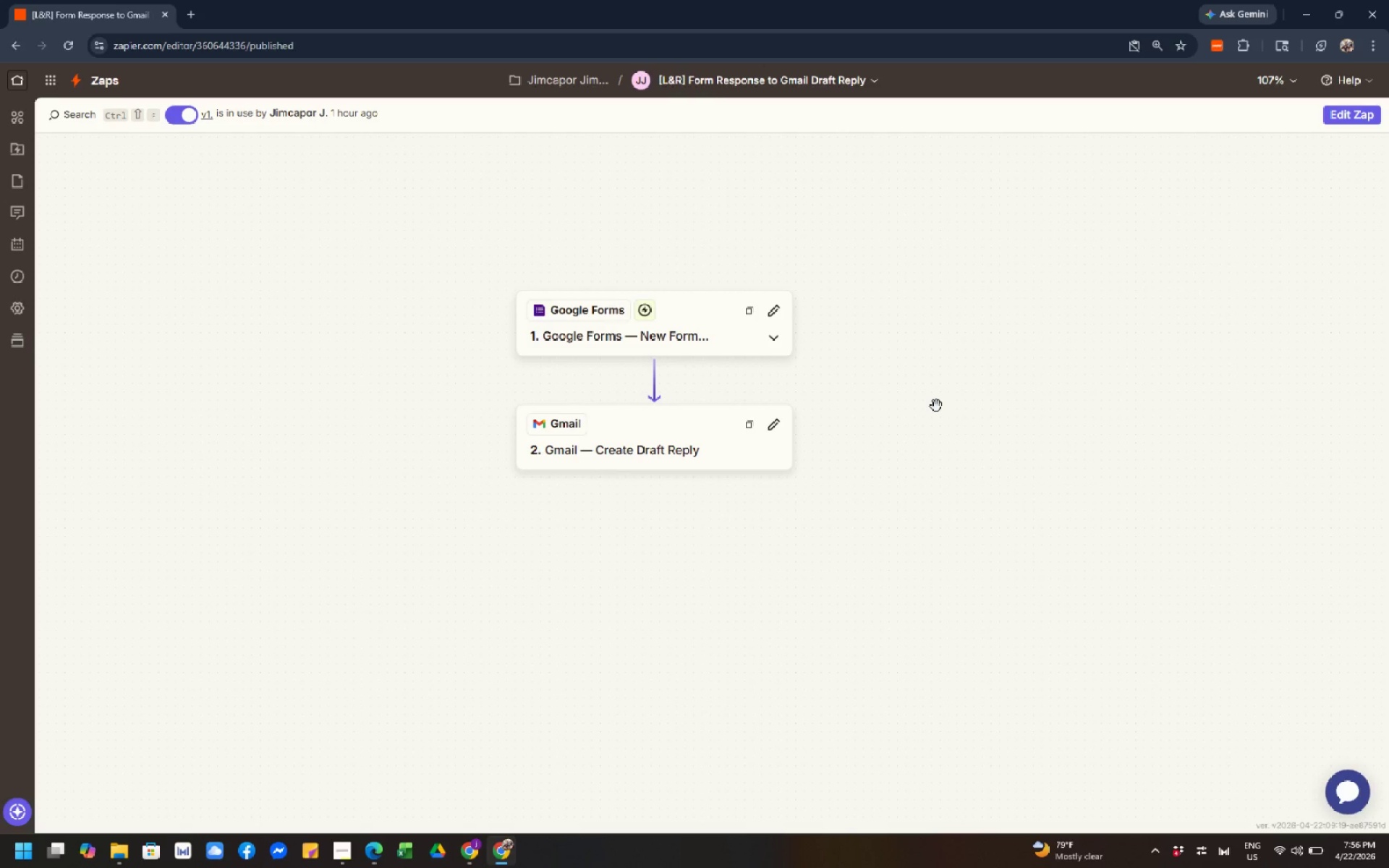 
scroll: coordinate [936, 406], scroll_direction: down, amount: 1.0
 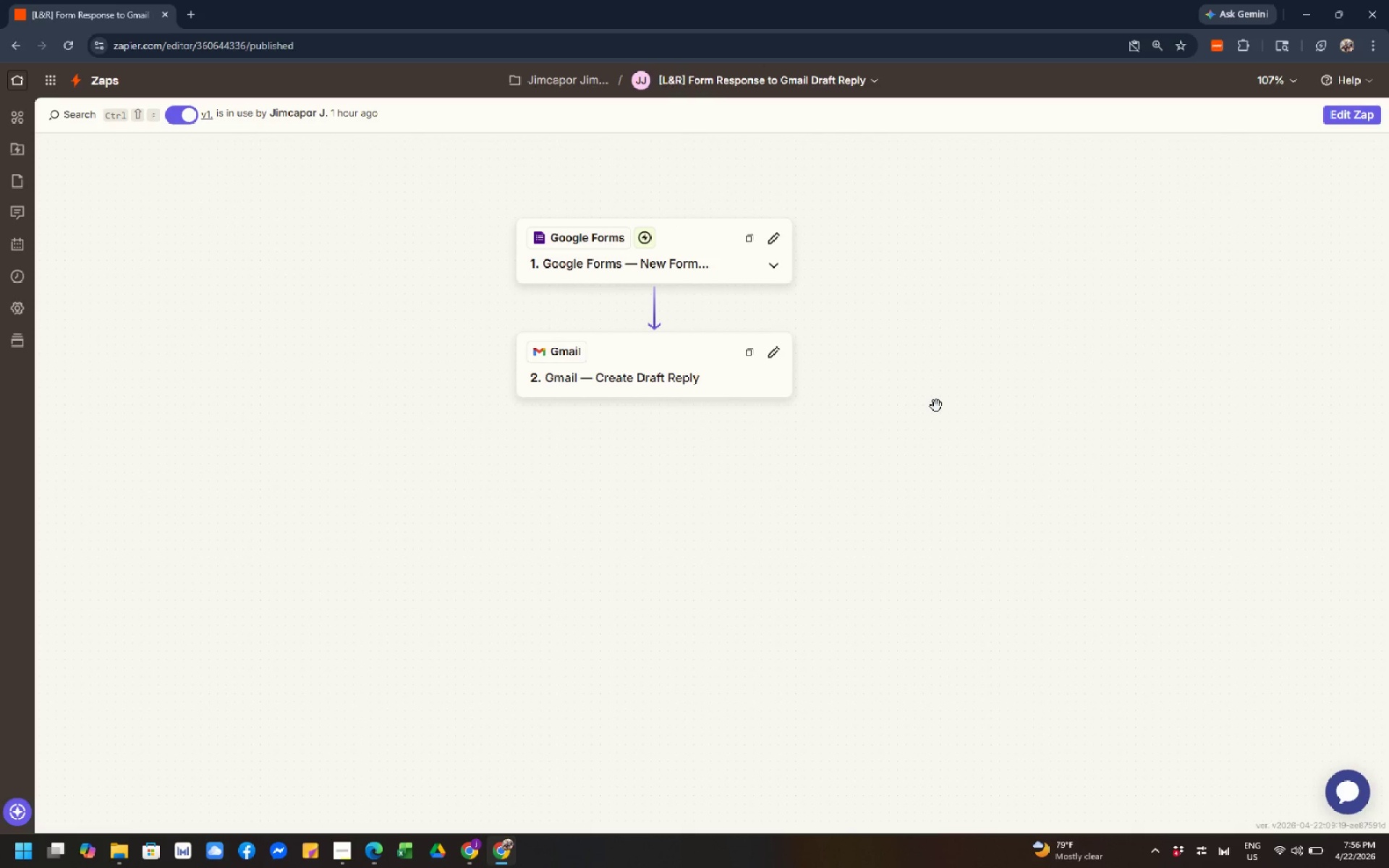 
scroll: coordinate [936, 406], scroll_direction: up, amount: 2.0
 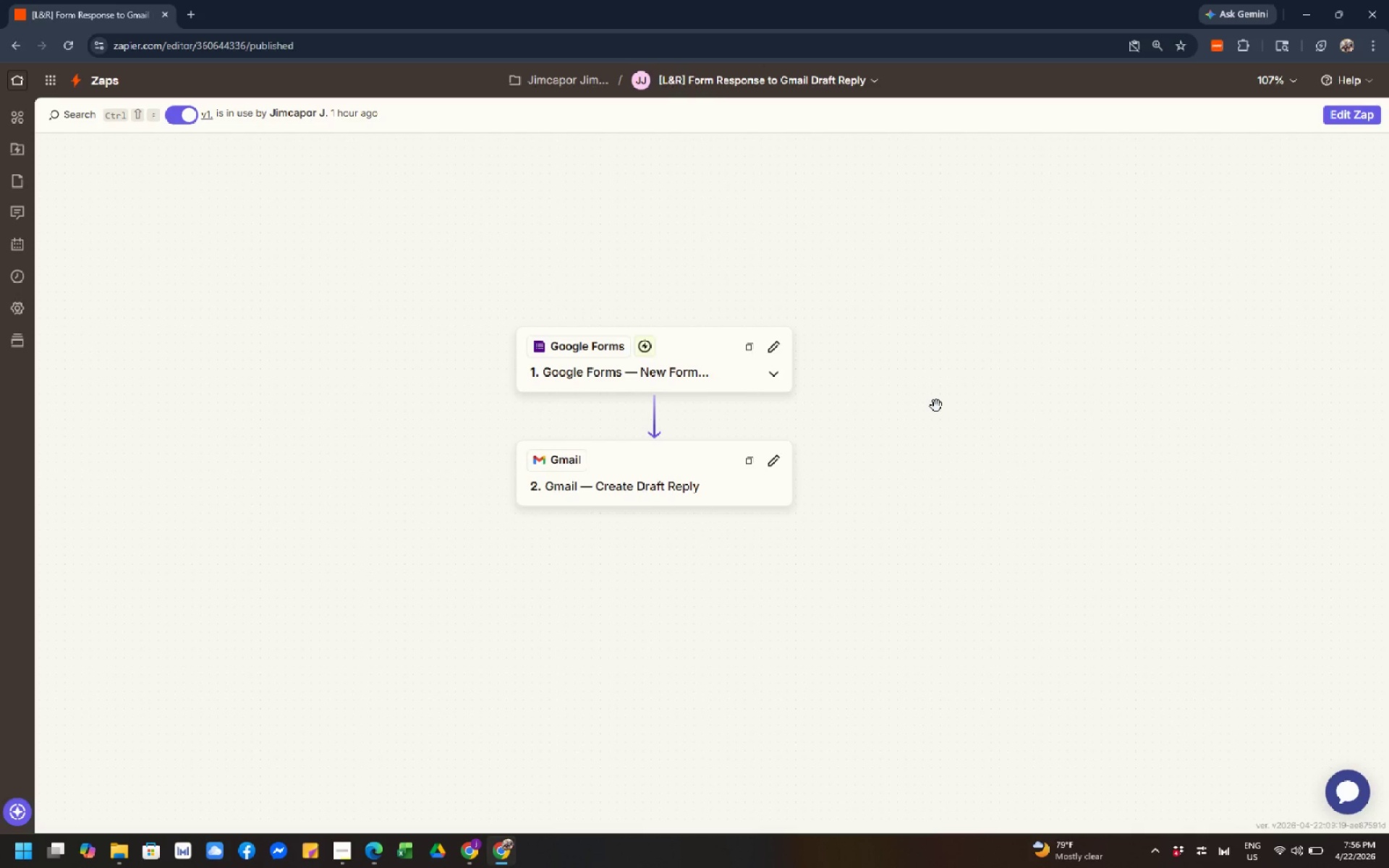 
scroll: coordinate [936, 406], scroll_direction: down, amount: 2.0
 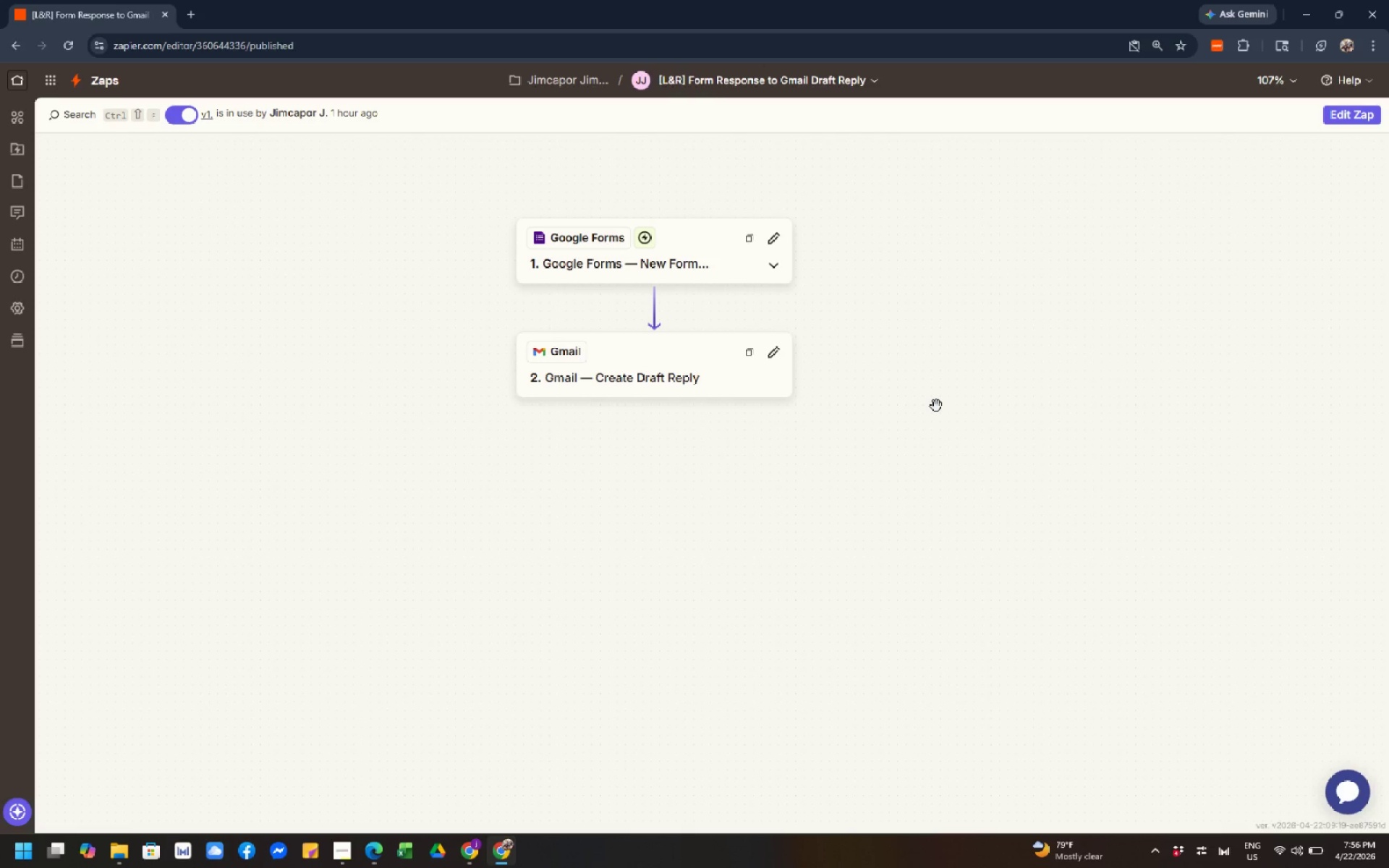 
left_click([935, 400])
 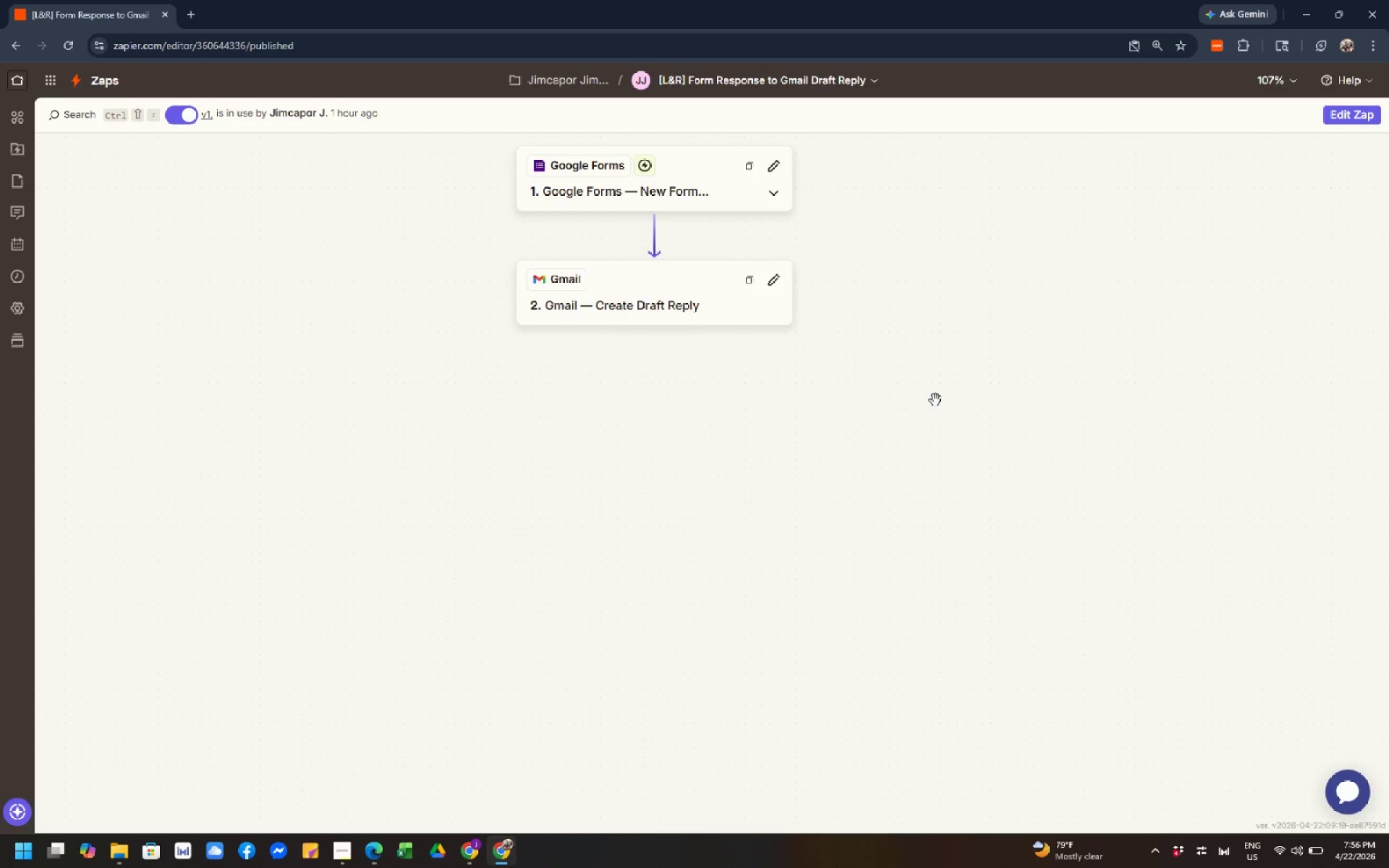 
scroll: coordinate [938, 402], scroll_direction: down, amount: 2.0
 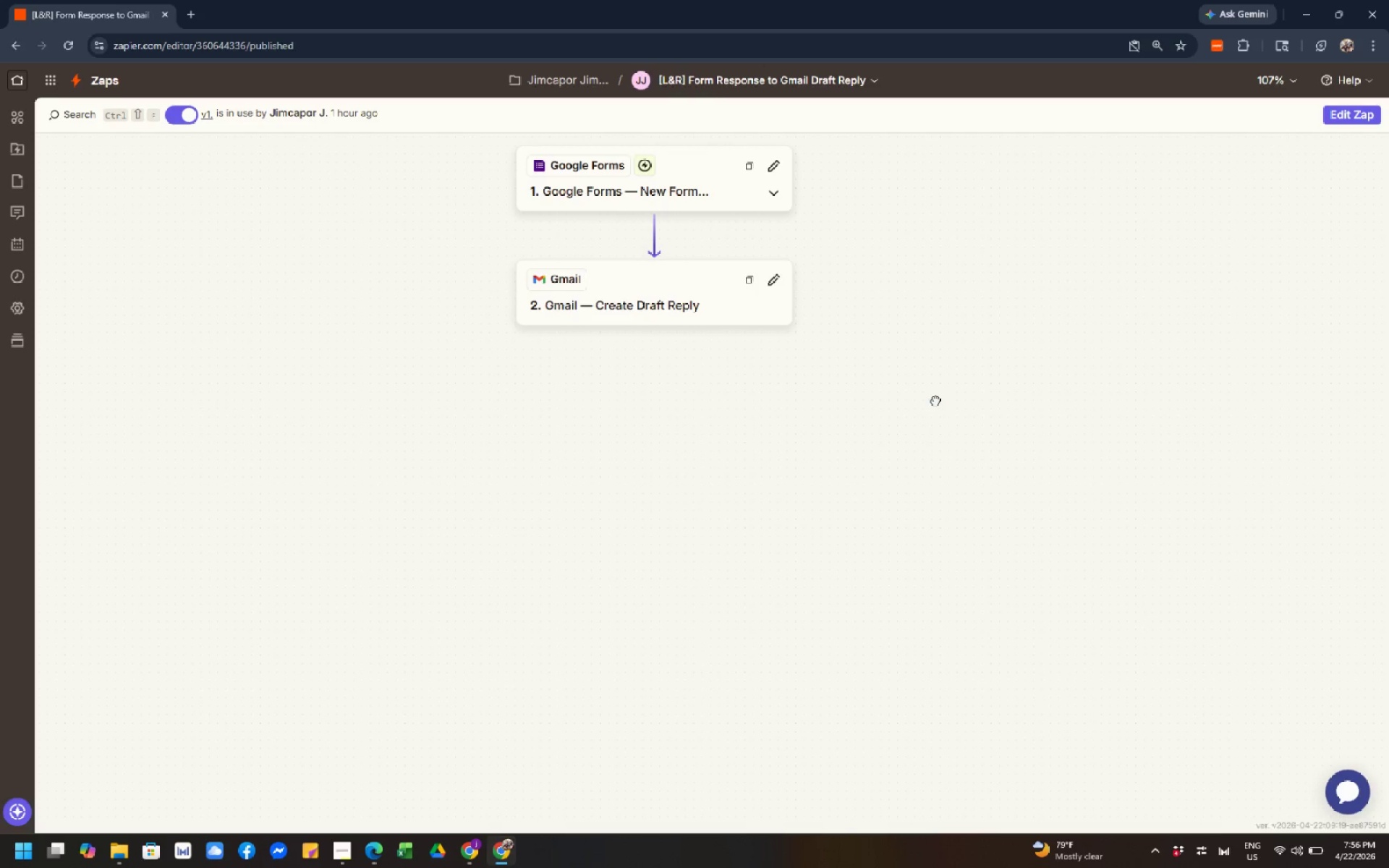 
scroll: coordinate [935, 400], scroll_direction: none, amount: 0.0
 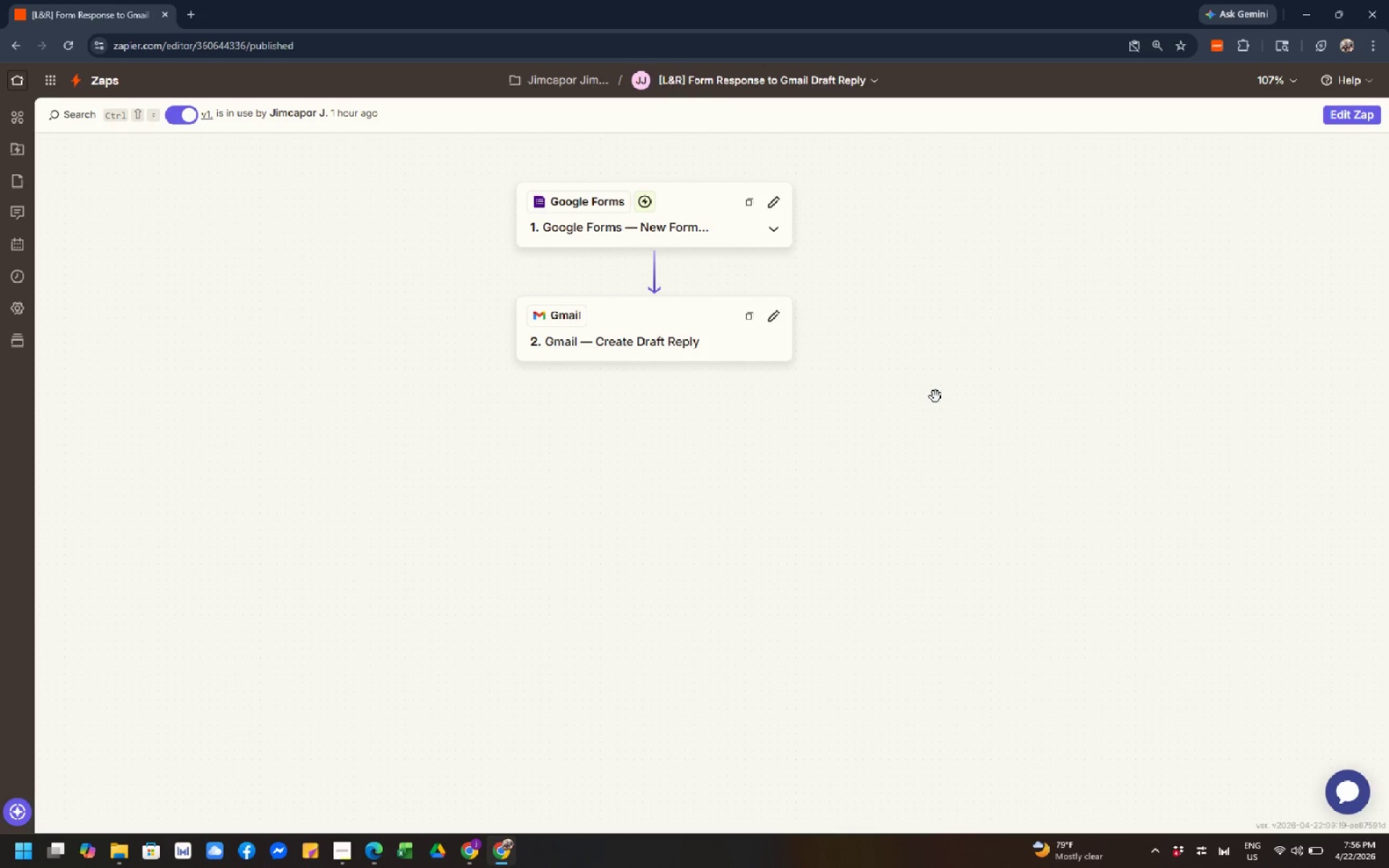 
left_click([935, 396])
 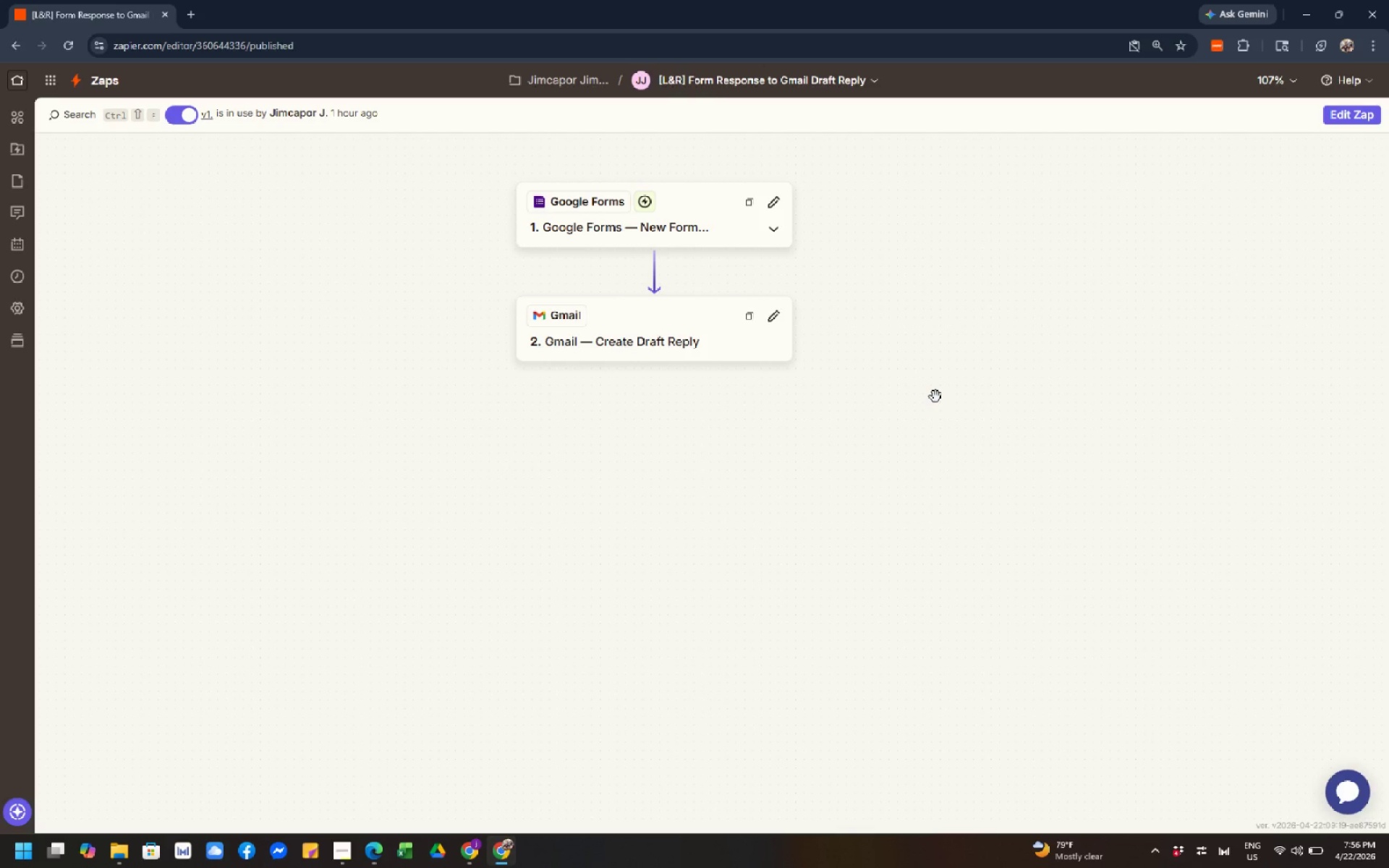 
scroll: coordinate [935, 396], scroll_direction: up, amount: 1.0
 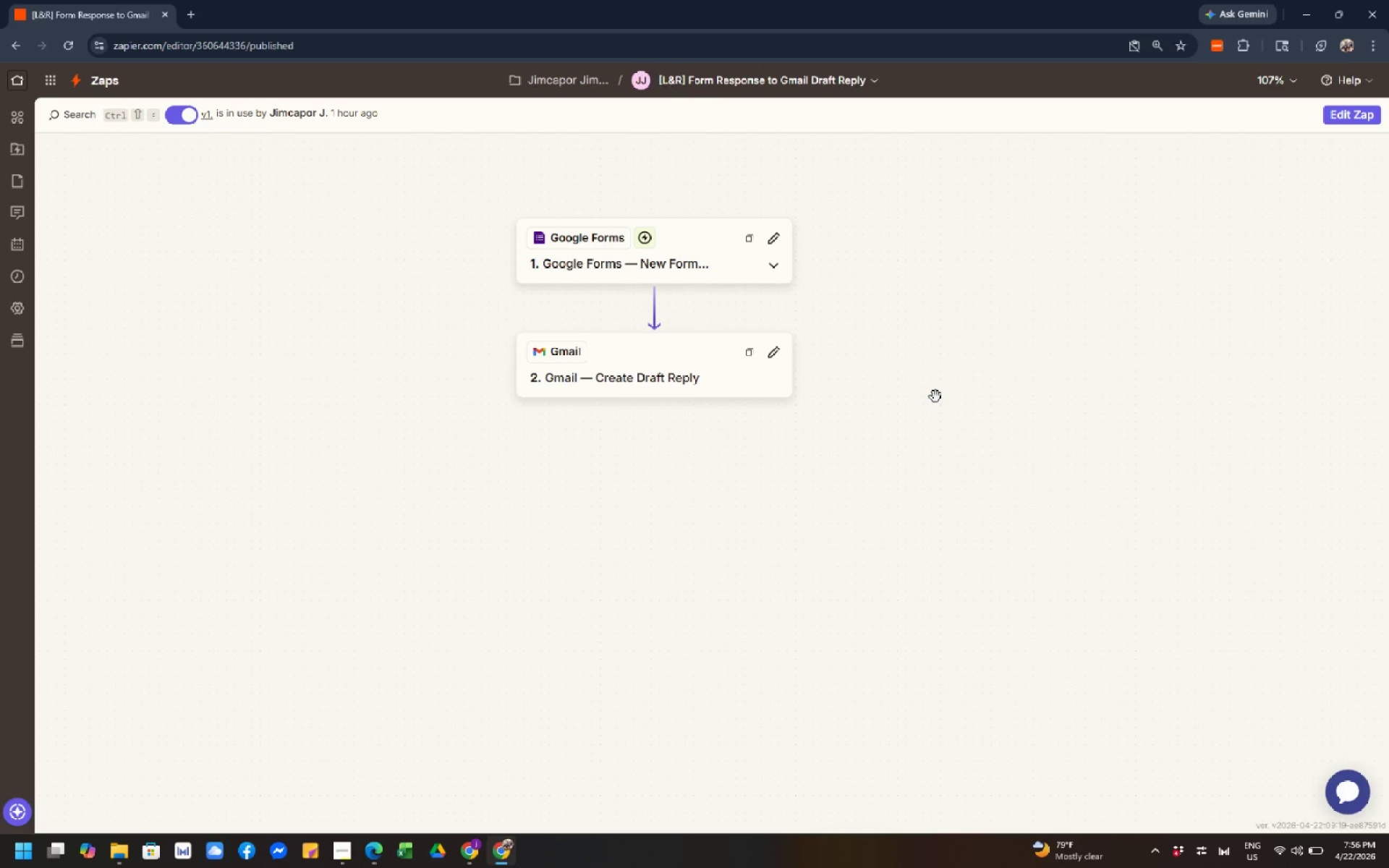 
left_click_drag(start_coordinate=[935, 396], to_coordinate=[956, 365])
 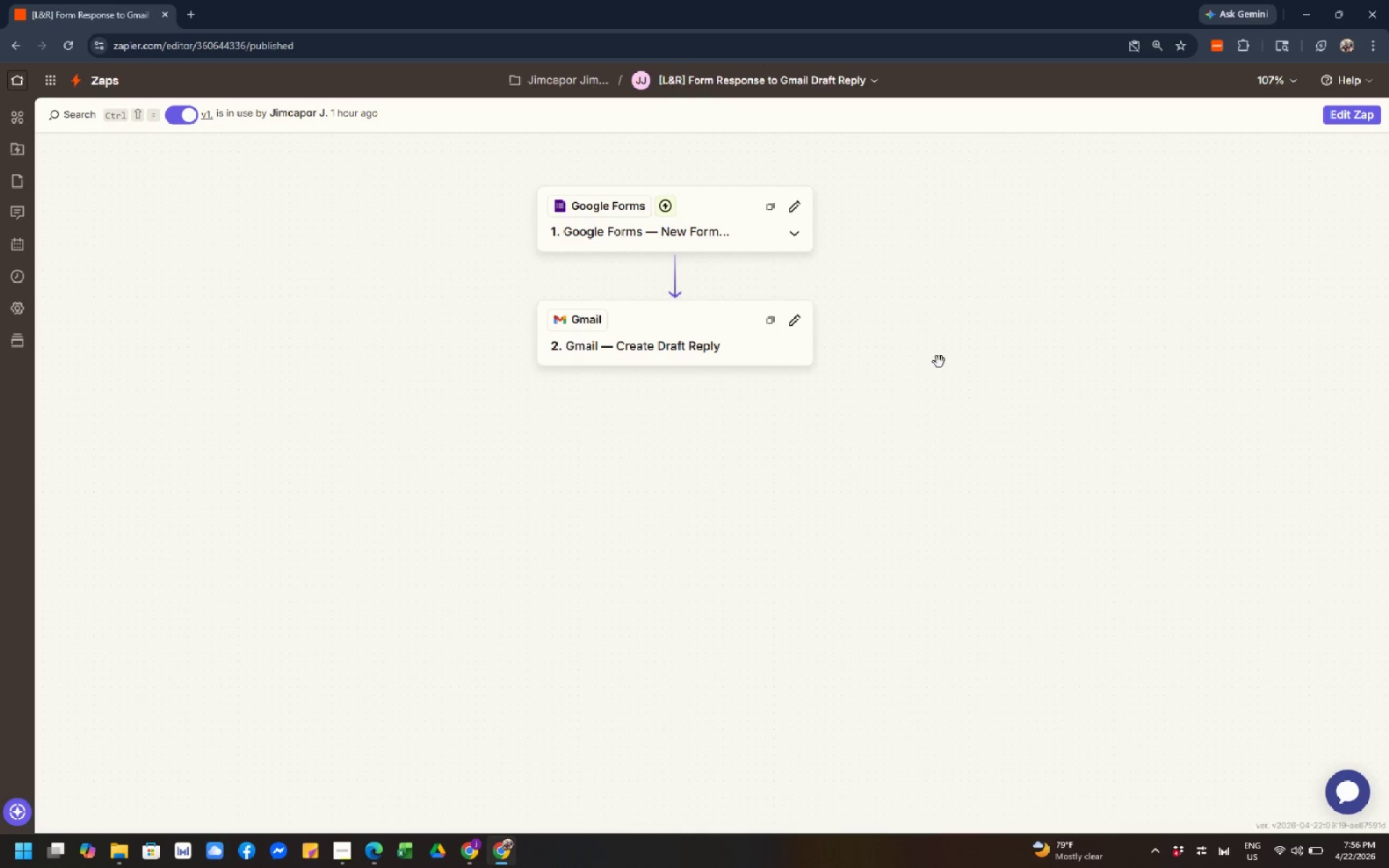 
left_click_drag(start_coordinate=[939, 362], to_coordinate=[939, 412])
 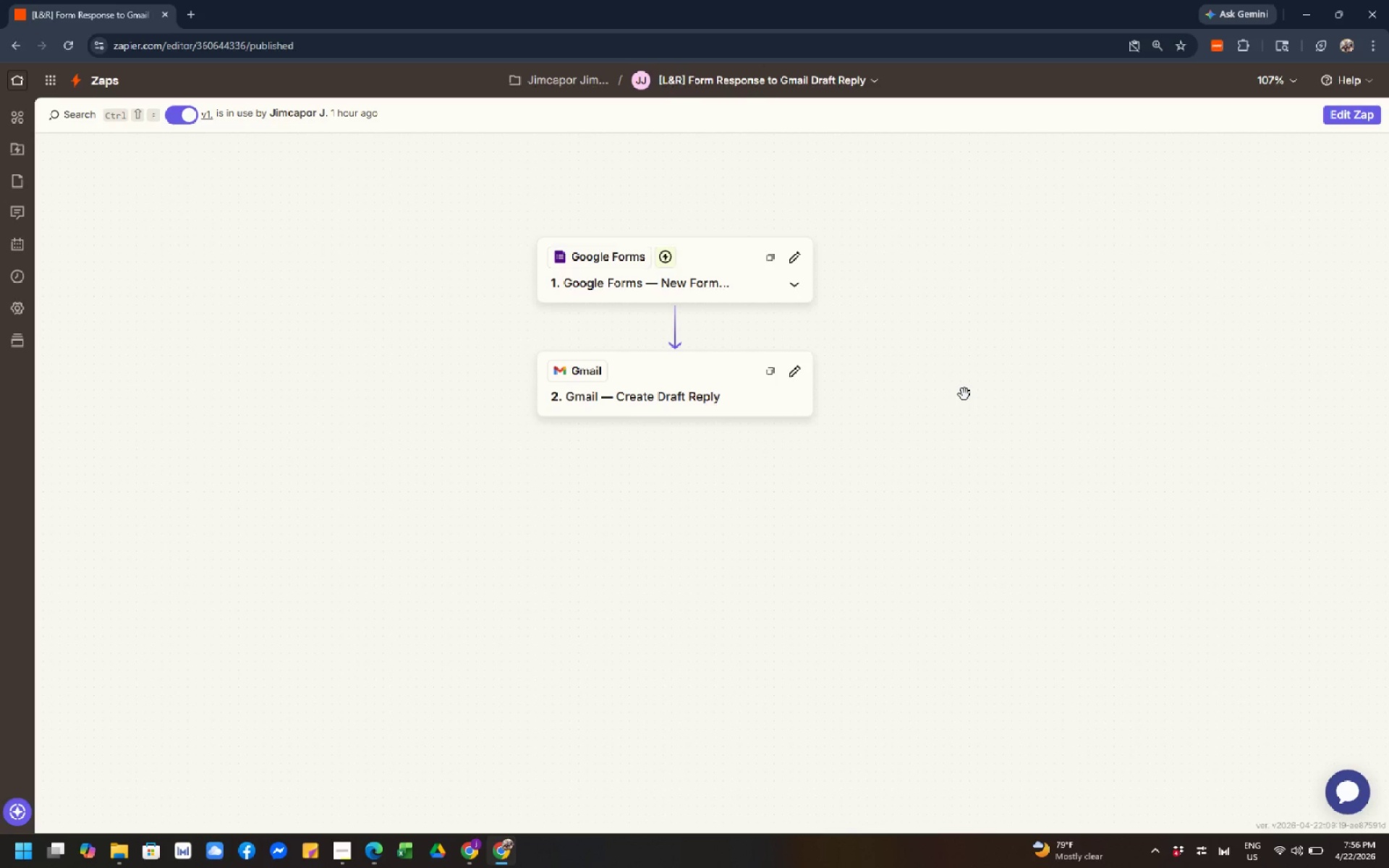 
scroll: coordinate [963, 391], scroll_direction: up, amount: 2.0
 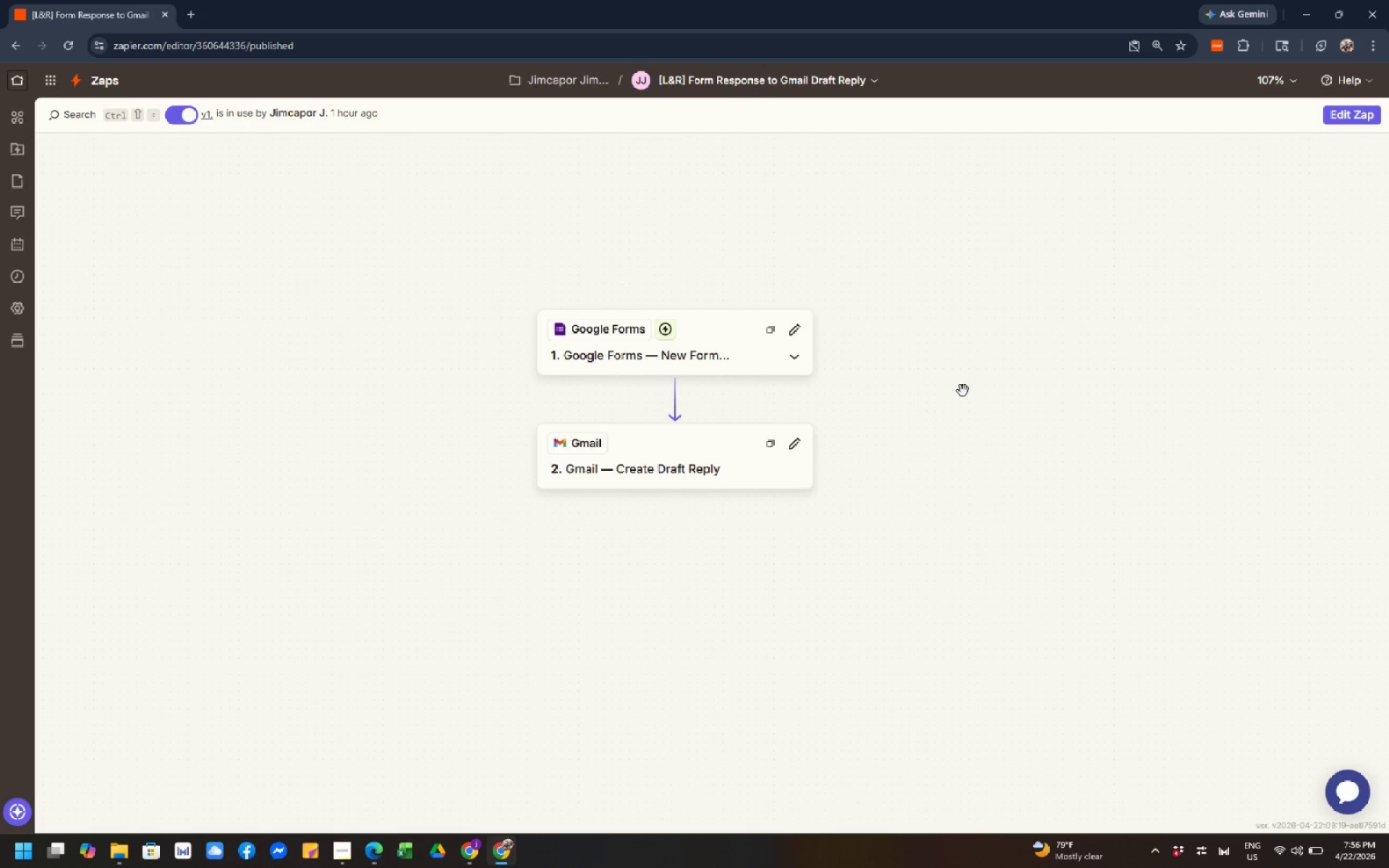 
scroll: coordinate [963, 391], scroll_direction: down, amount: 2.0
 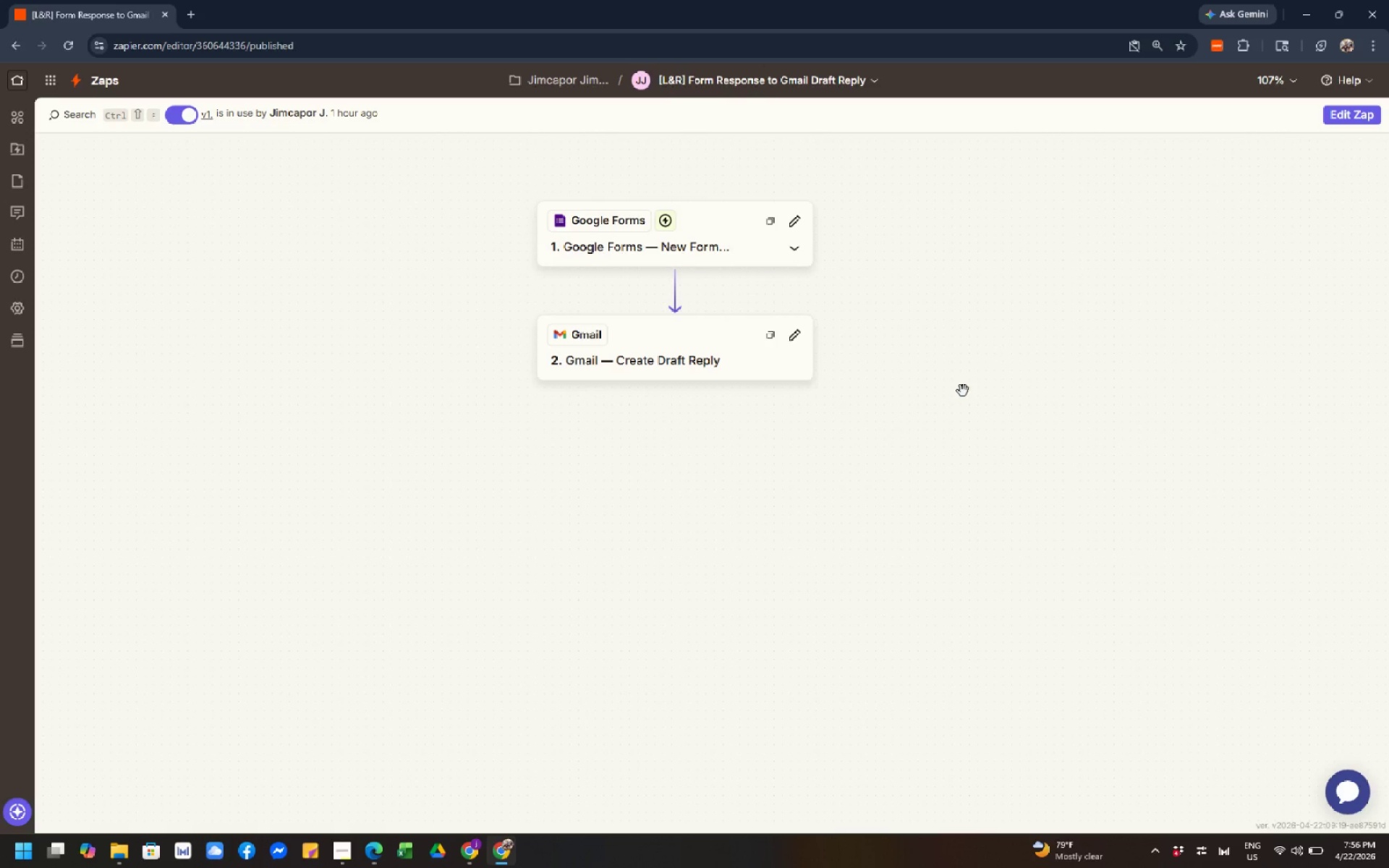 
scroll: coordinate [958, 391], scroll_direction: up, amount: 2.0
 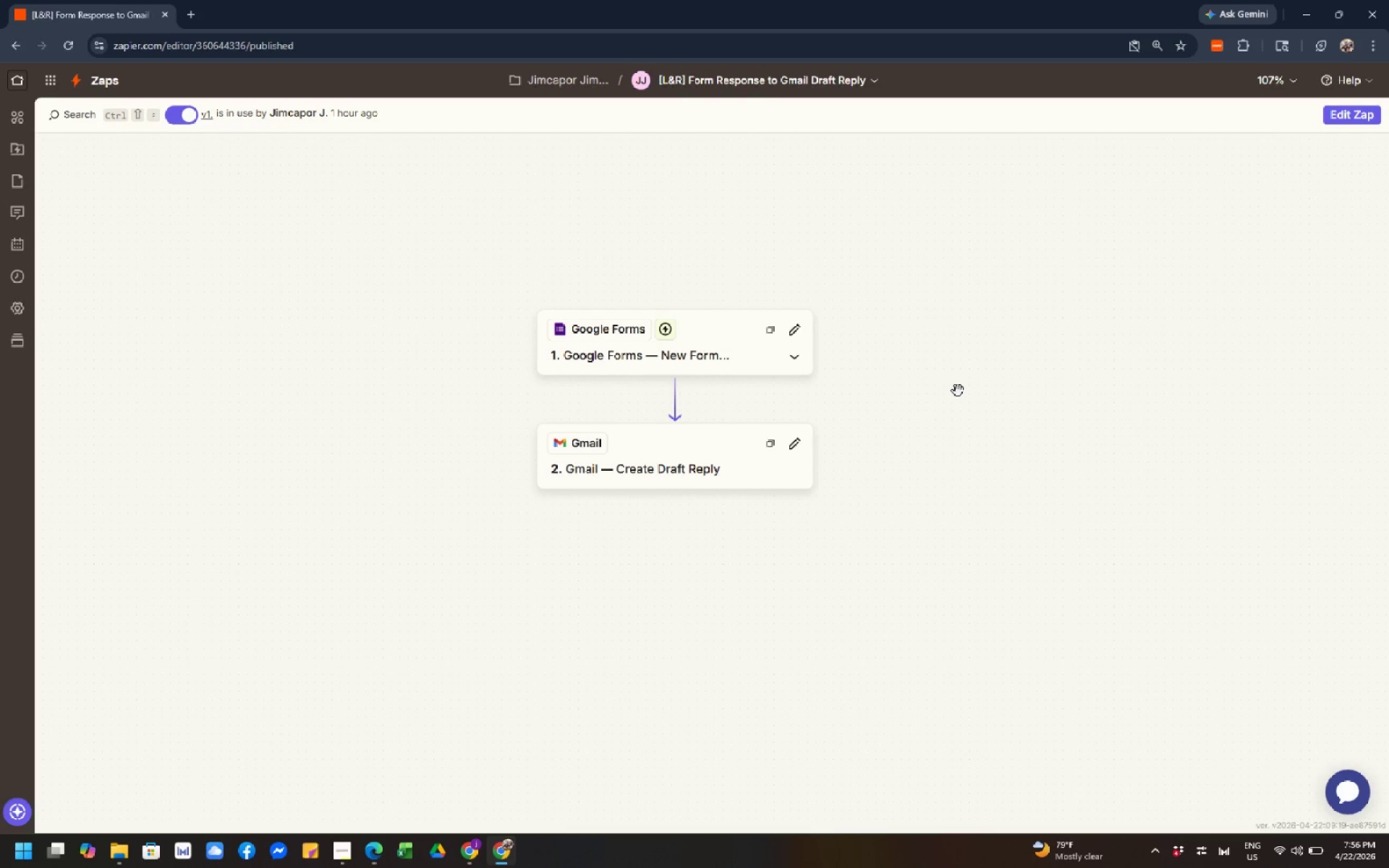 
scroll: coordinate [958, 391], scroll_direction: down, amount: 1.0
 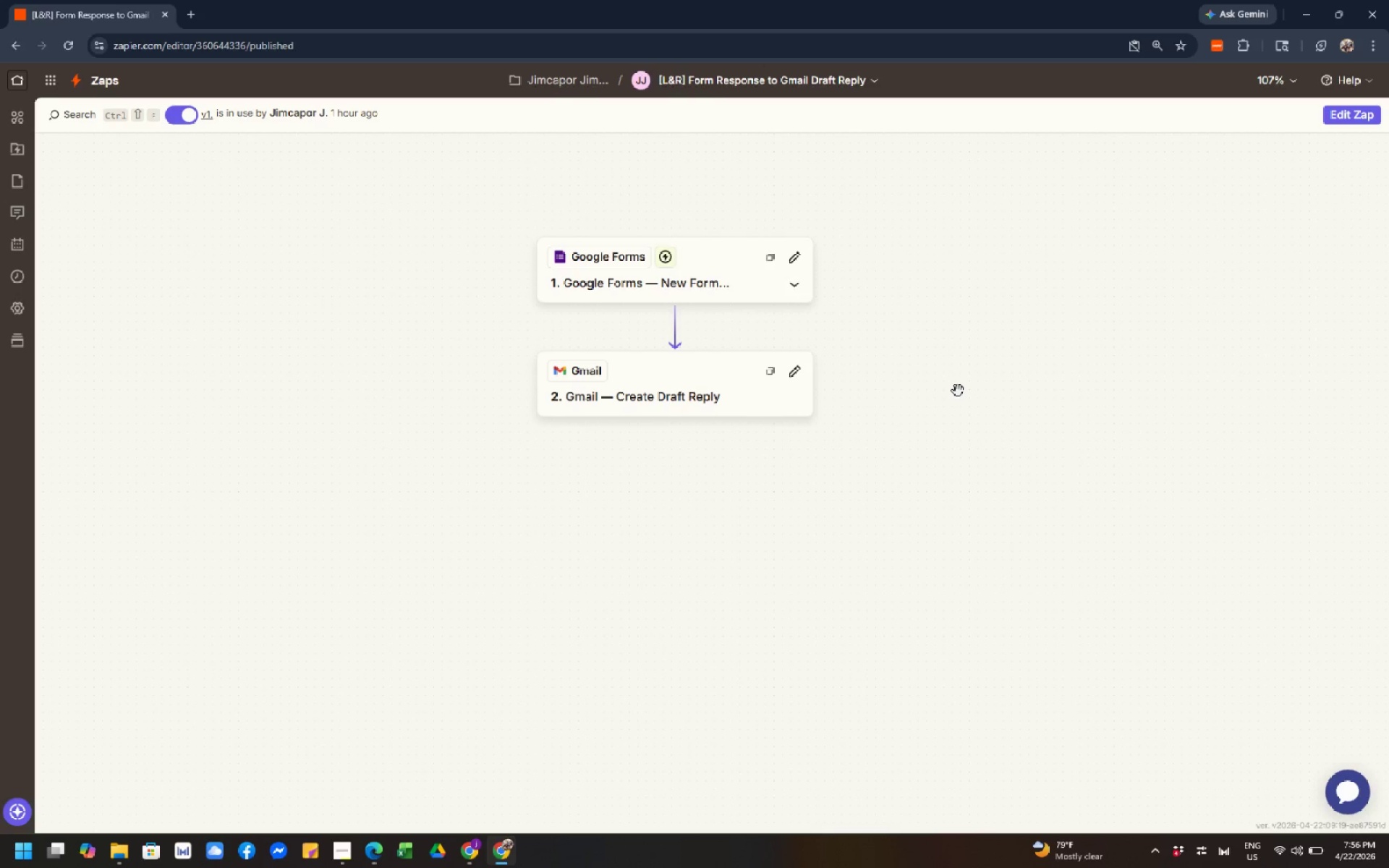 
scroll: coordinate [958, 391], scroll_direction: up, amount: 4.0
 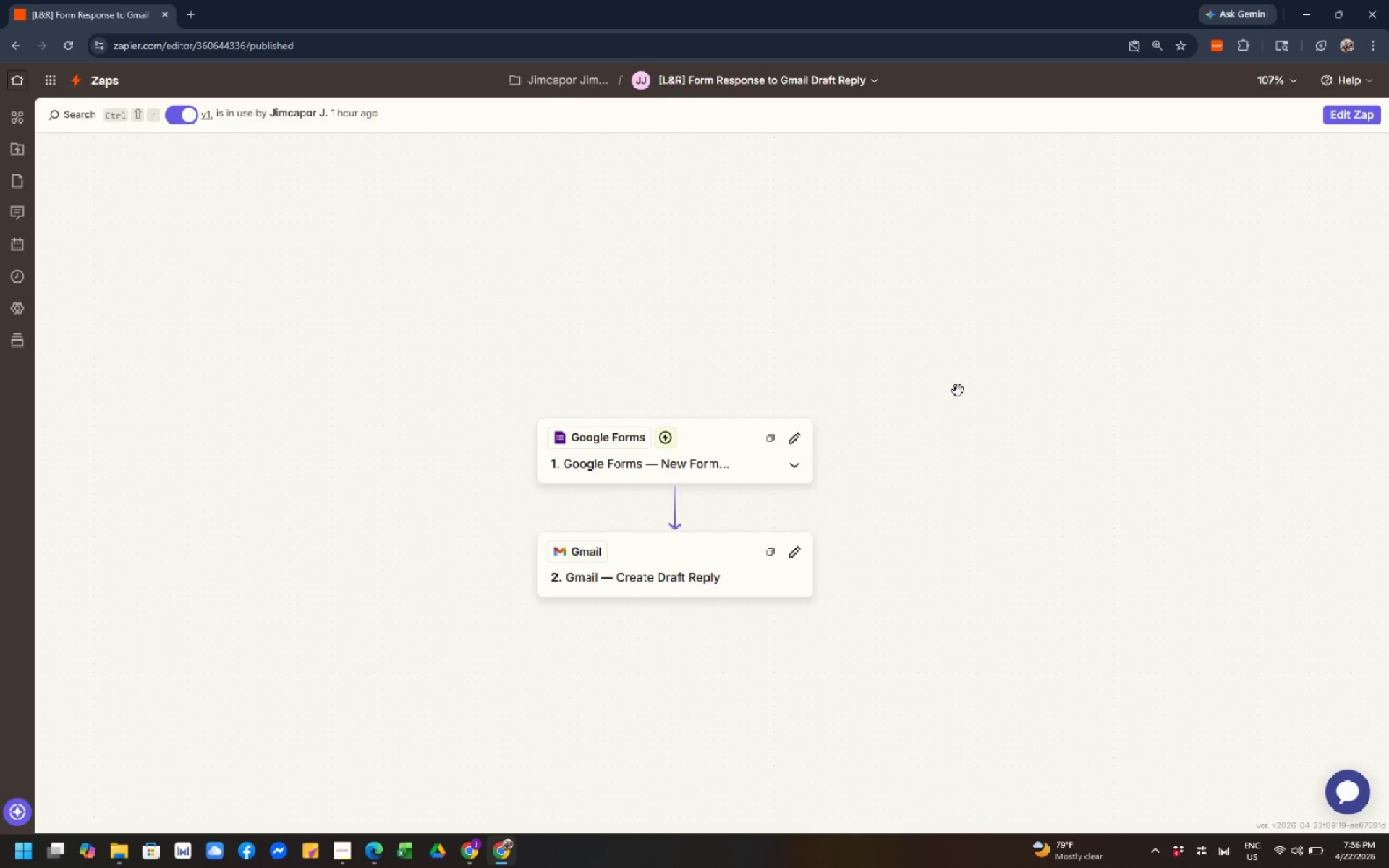 
scroll: coordinate [958, 391], scroll_direction: down, amount: 1.0
 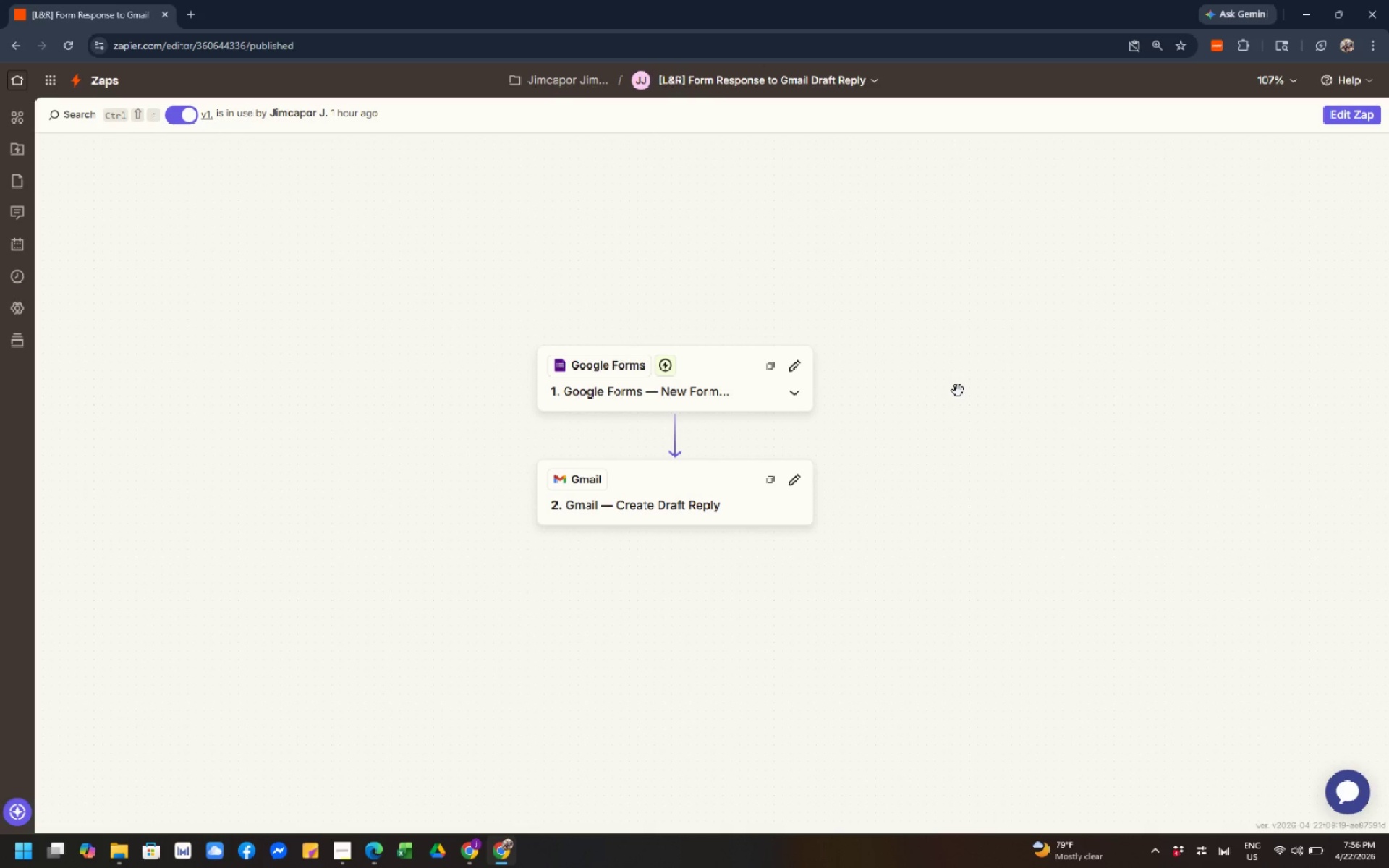 
scroll: coordinate [958, 391], scroll_direction: none, amount: 0.0
 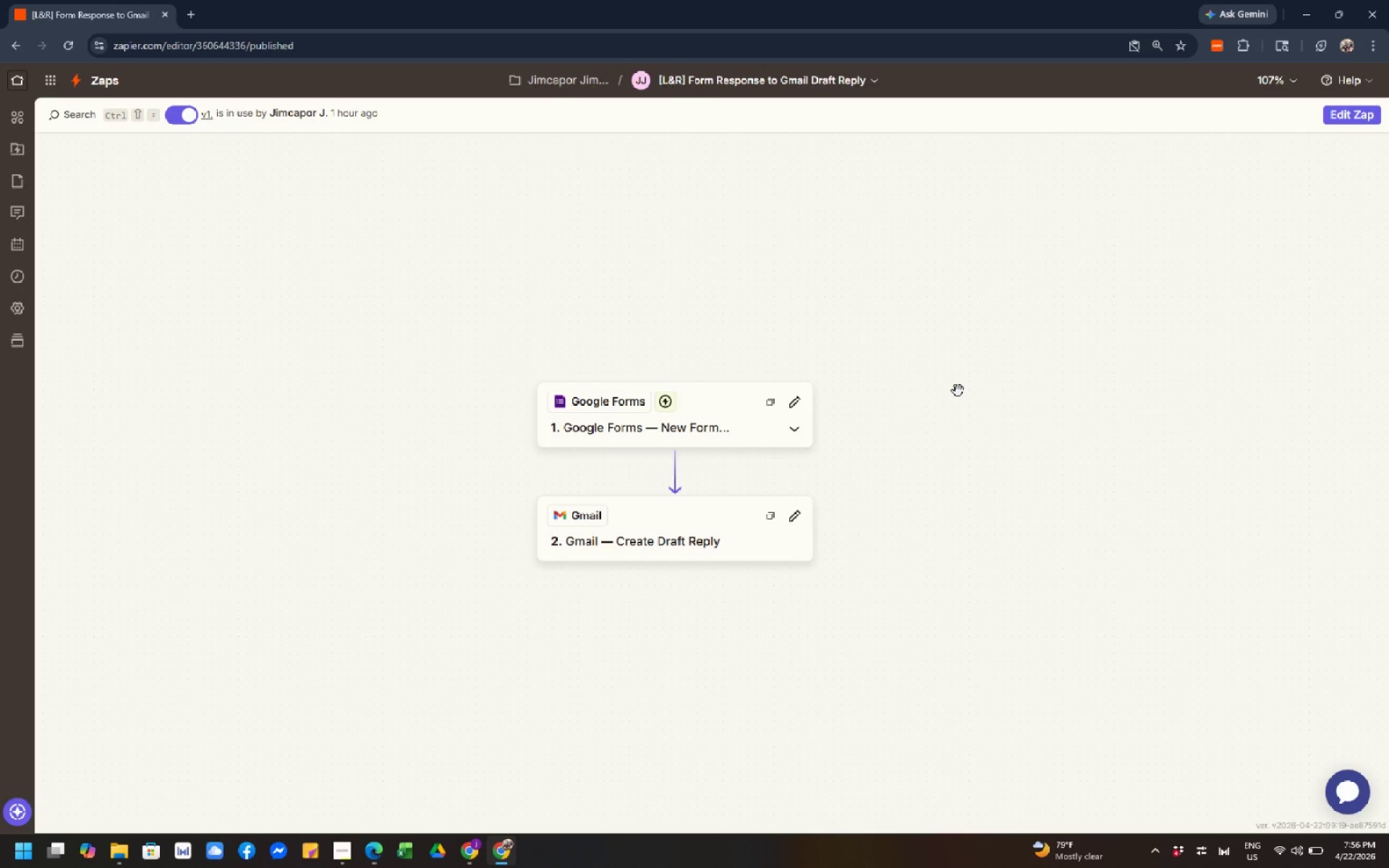 
left_click([958, 391])
 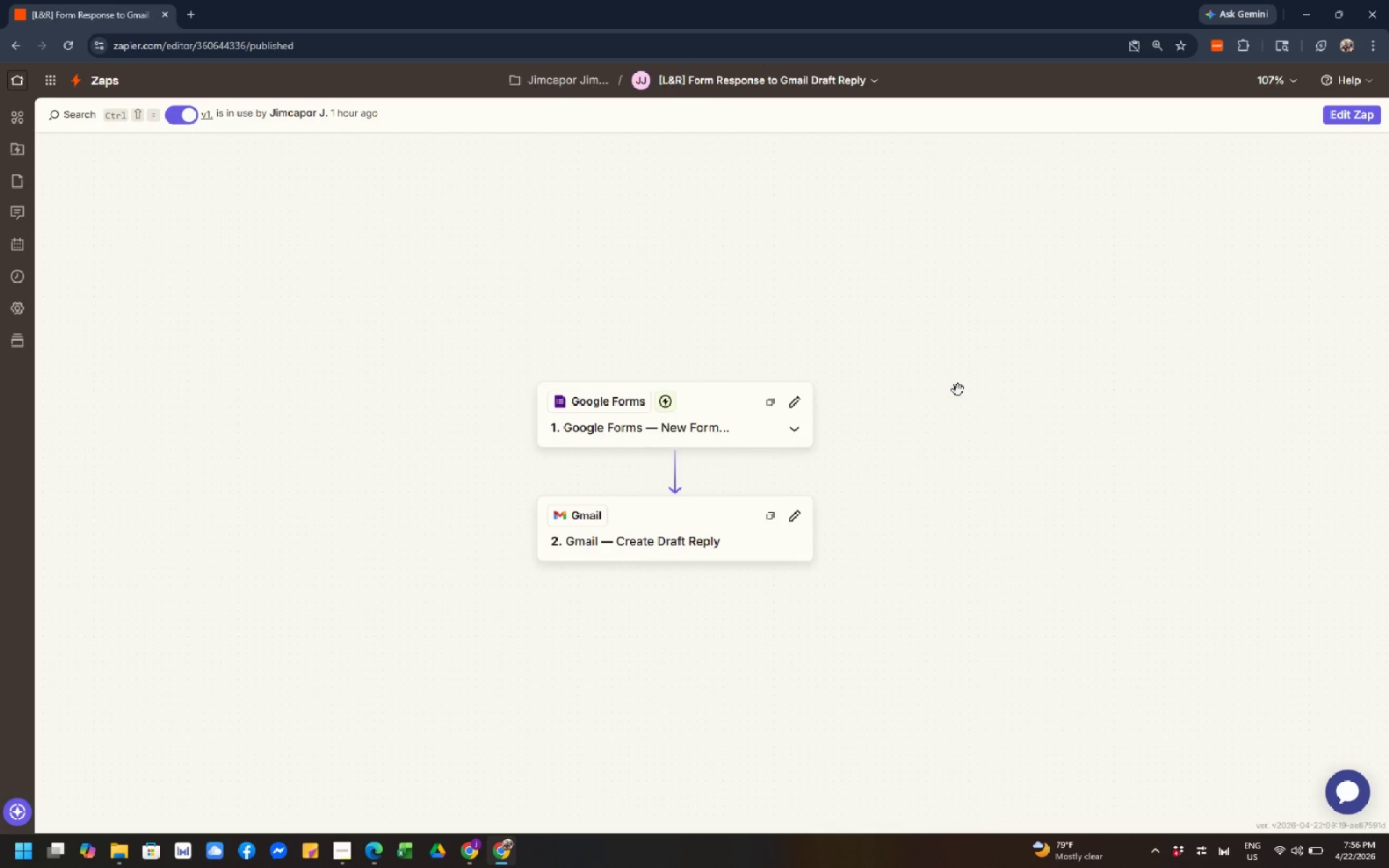 
scroll: coordinate [958, 390], scroll_direction: down, amount: 1.0